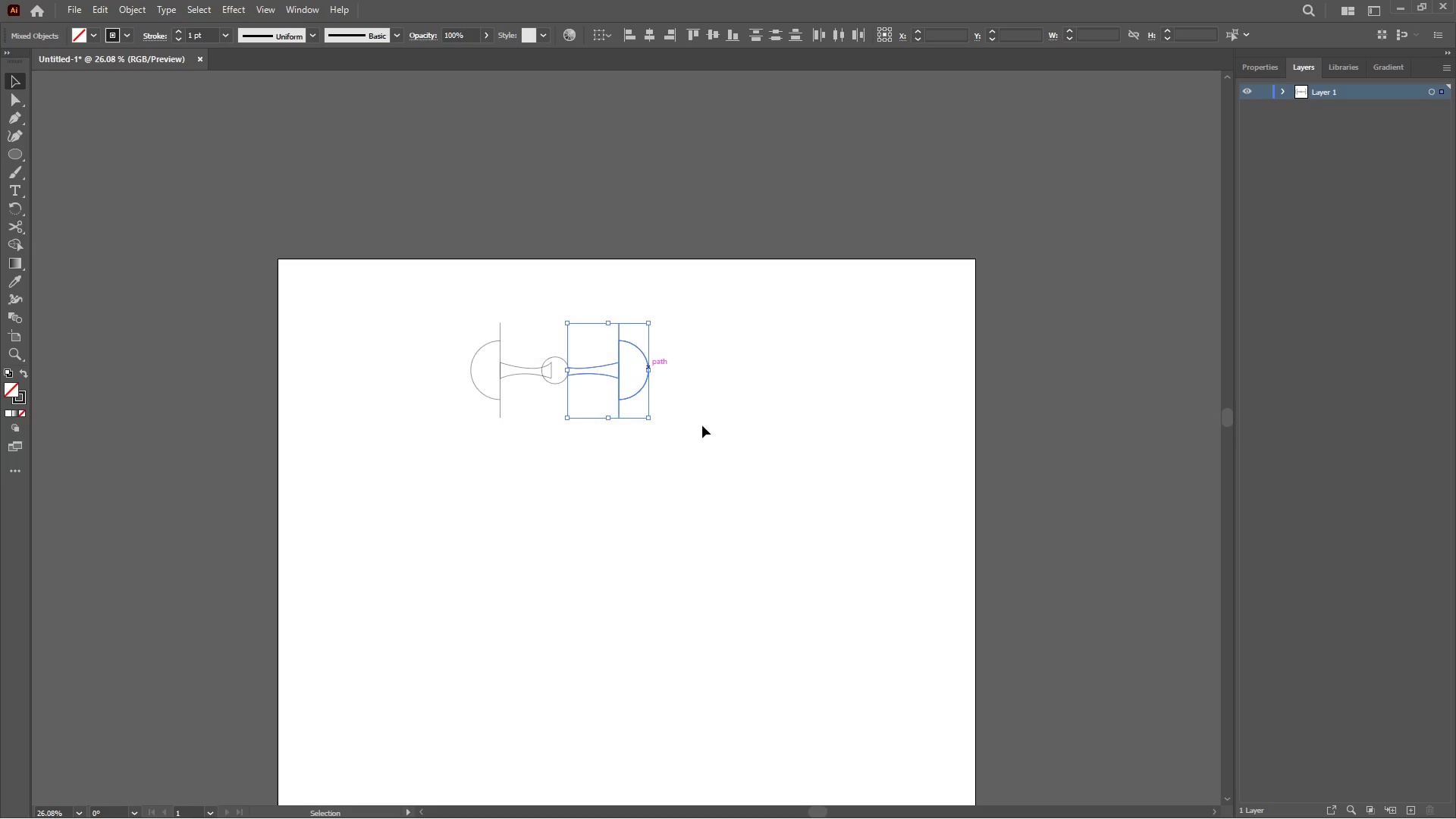 
left_click_drag(start_coordinate=[704, 436], to_coordinate=[363, 254])
 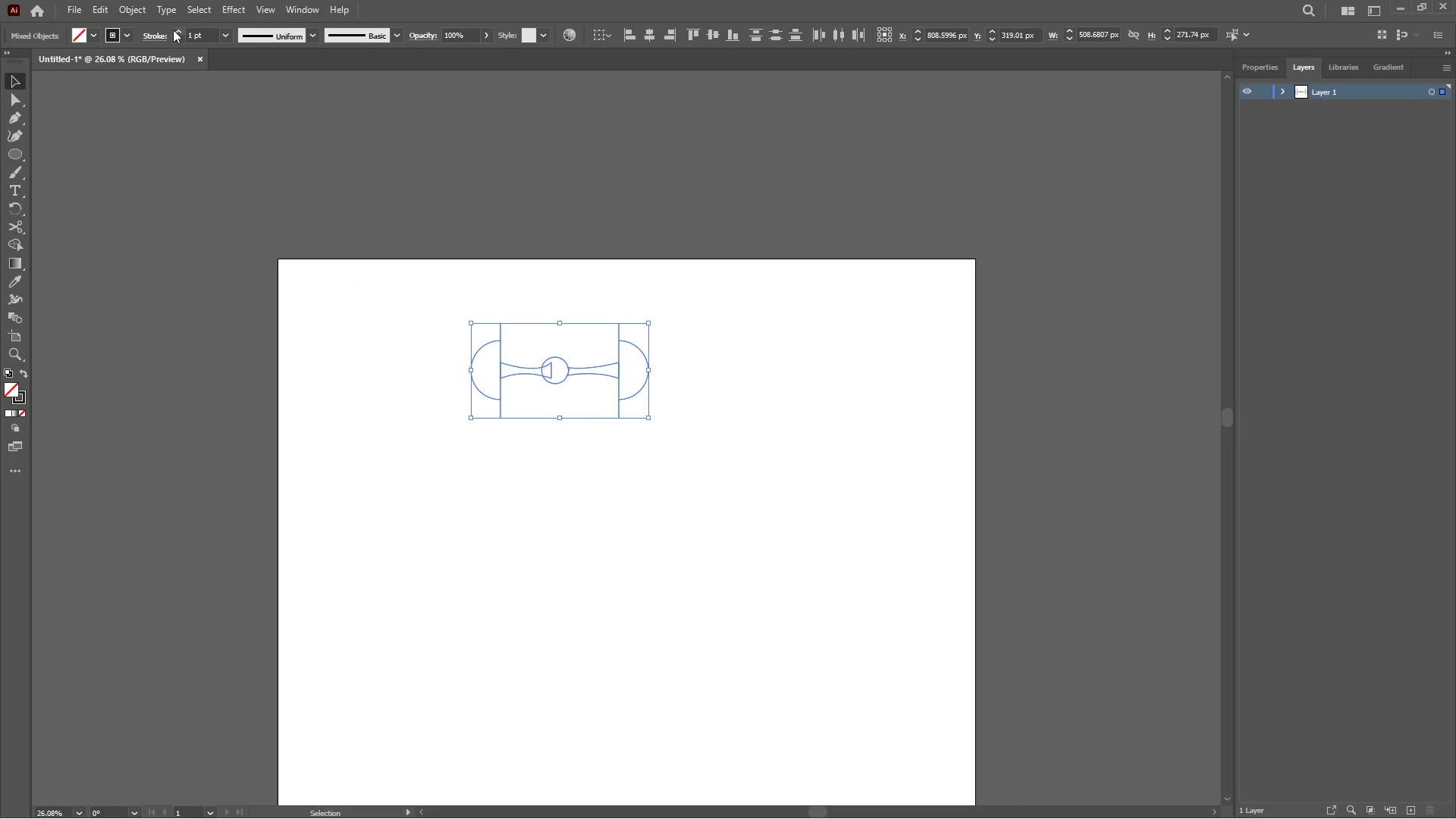 
double_click([173, 30])
 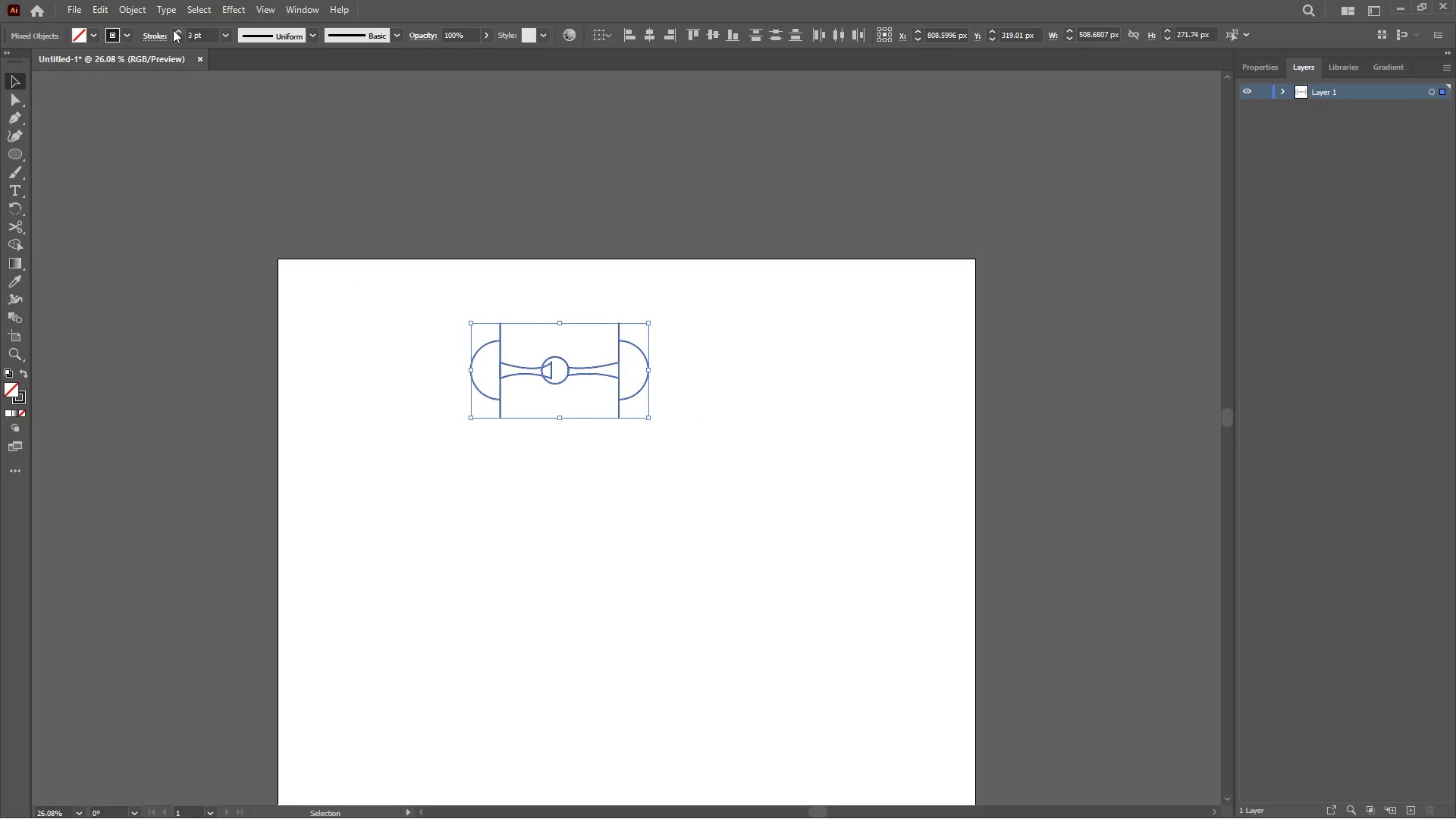 
triple_click([173, 30])
 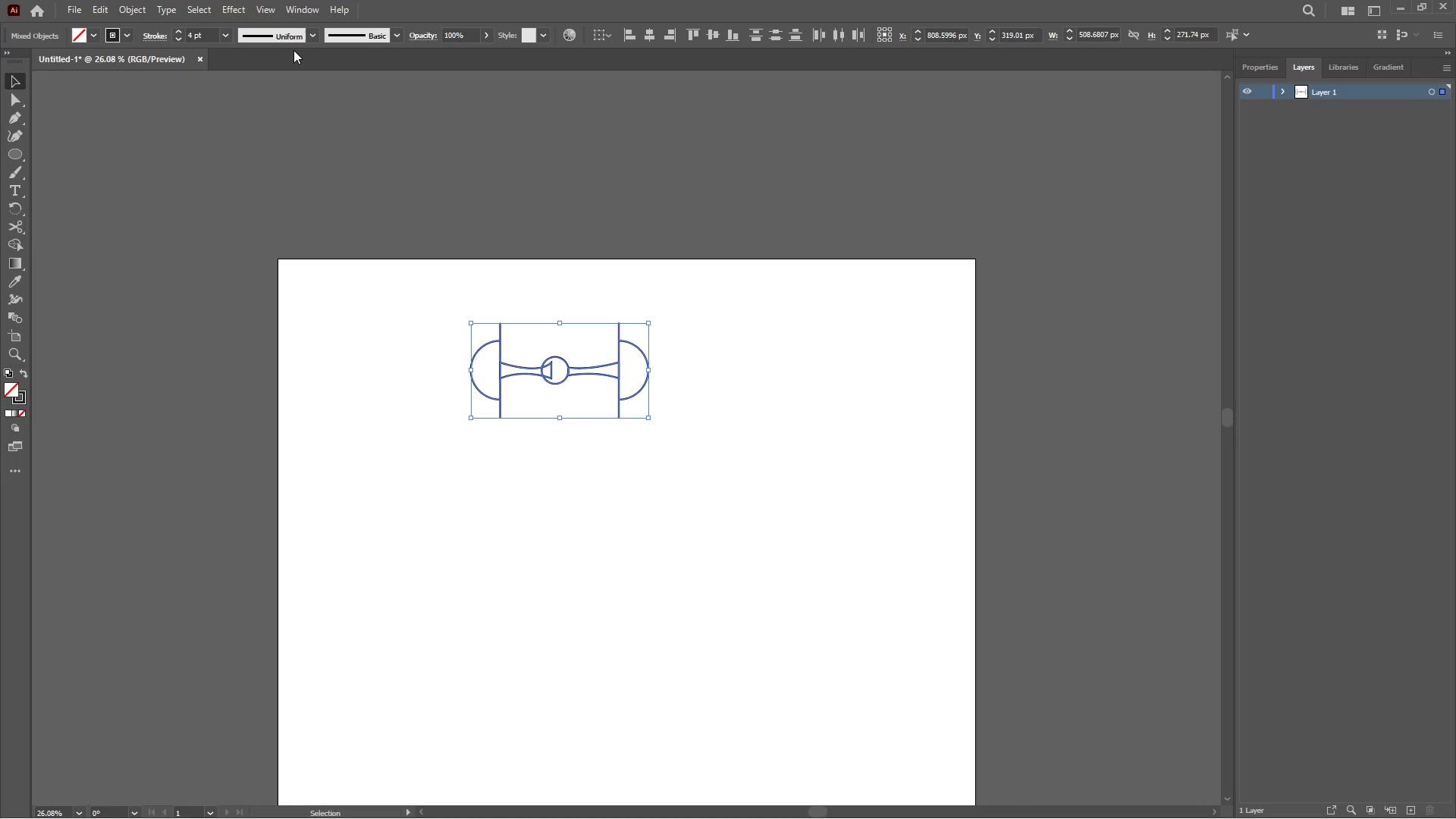 
left_click([308, 39])
 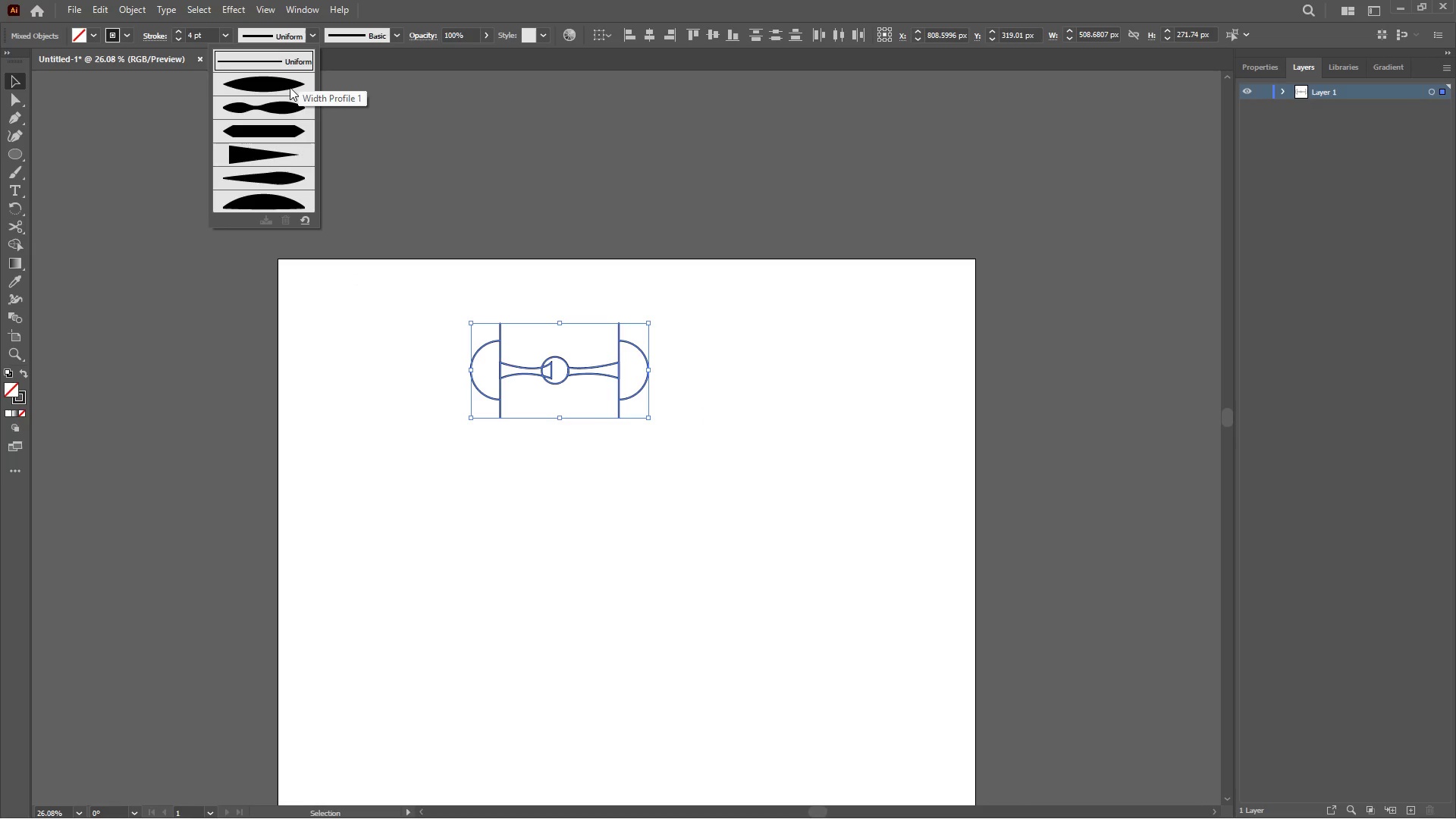 
left_click([290, 87])
 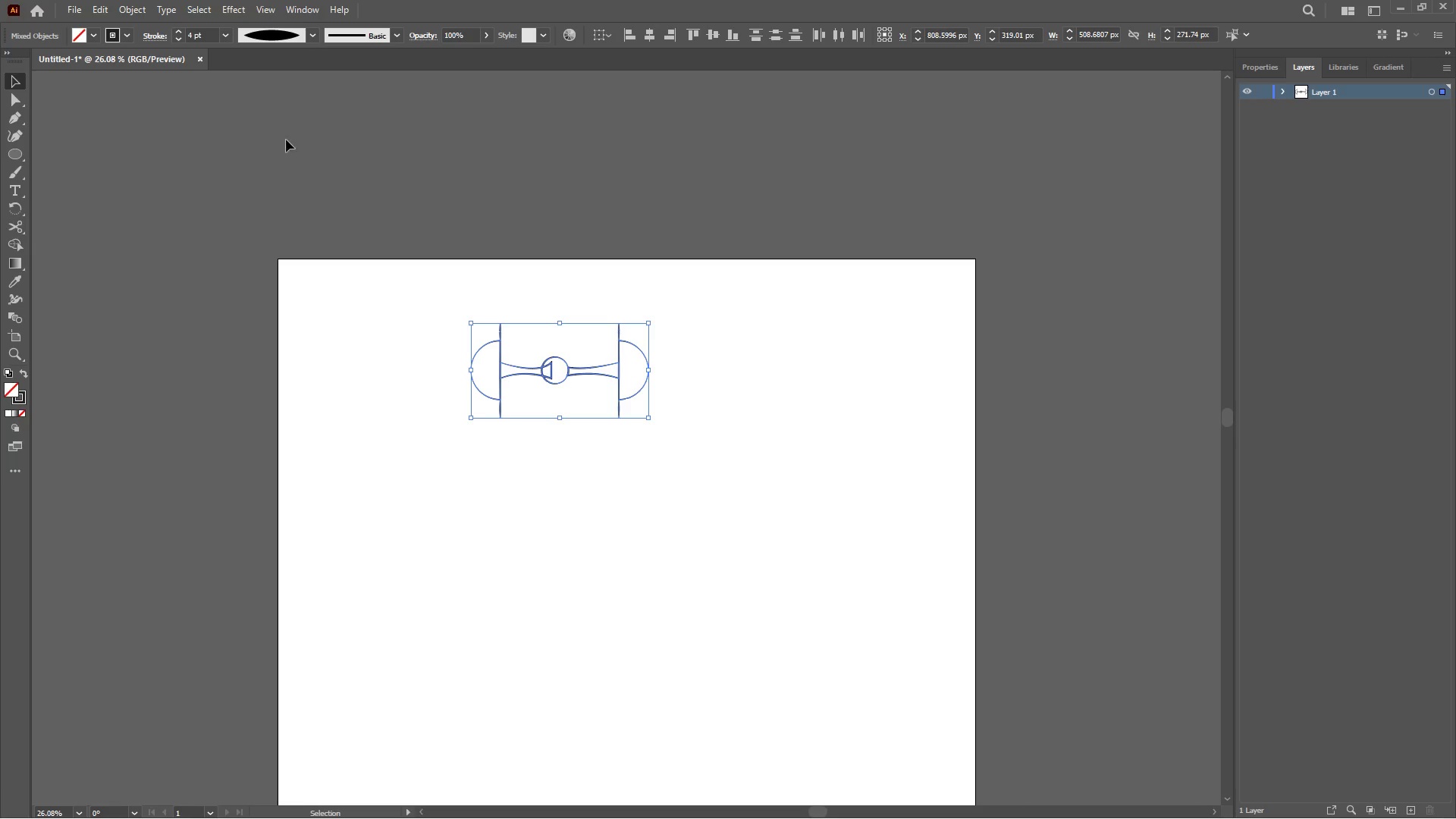 
left_click([325, 224])
 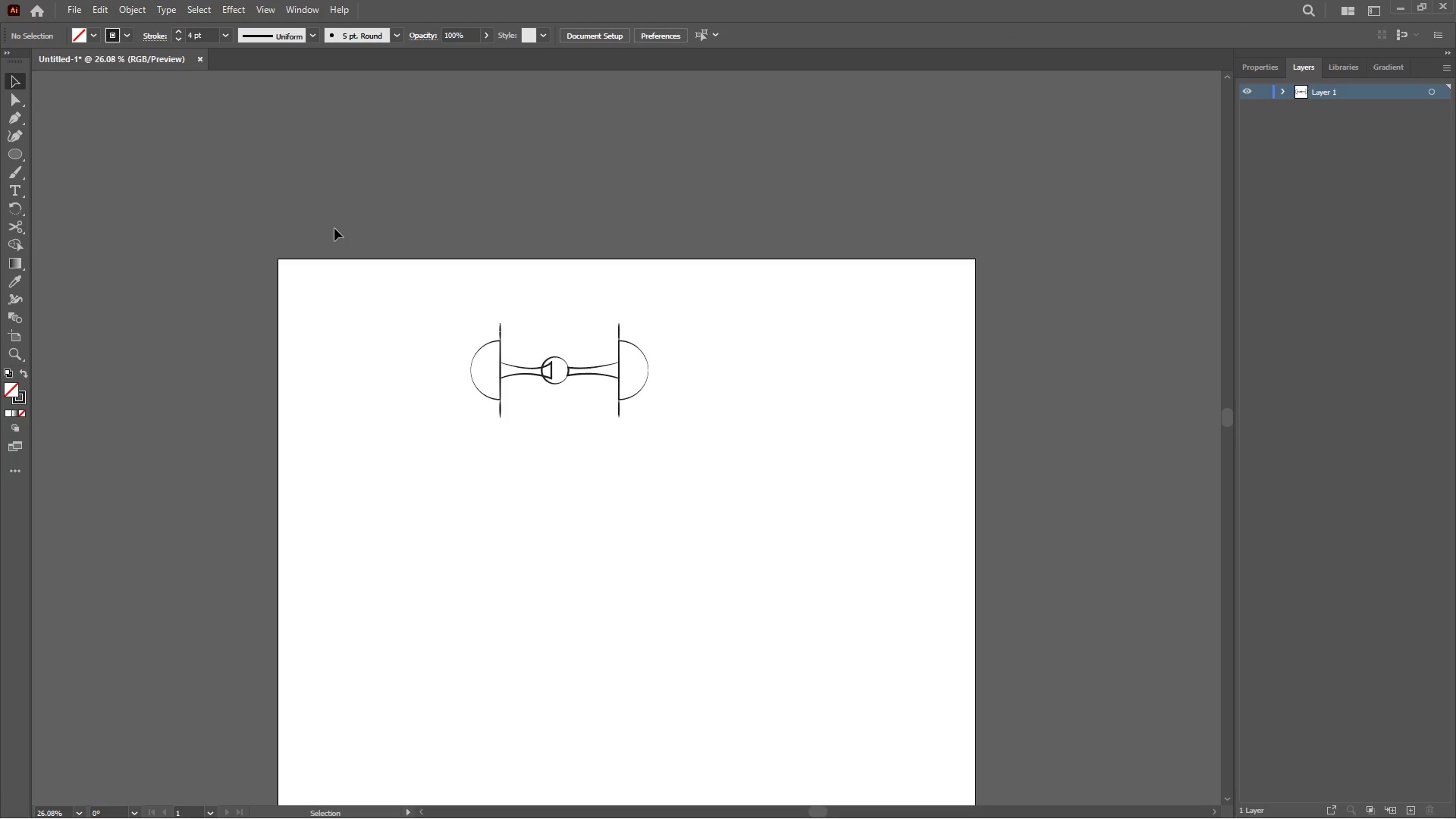 
left_click_drag(start_coordinate=[338, 217], to_coordinate=[784, 533])
 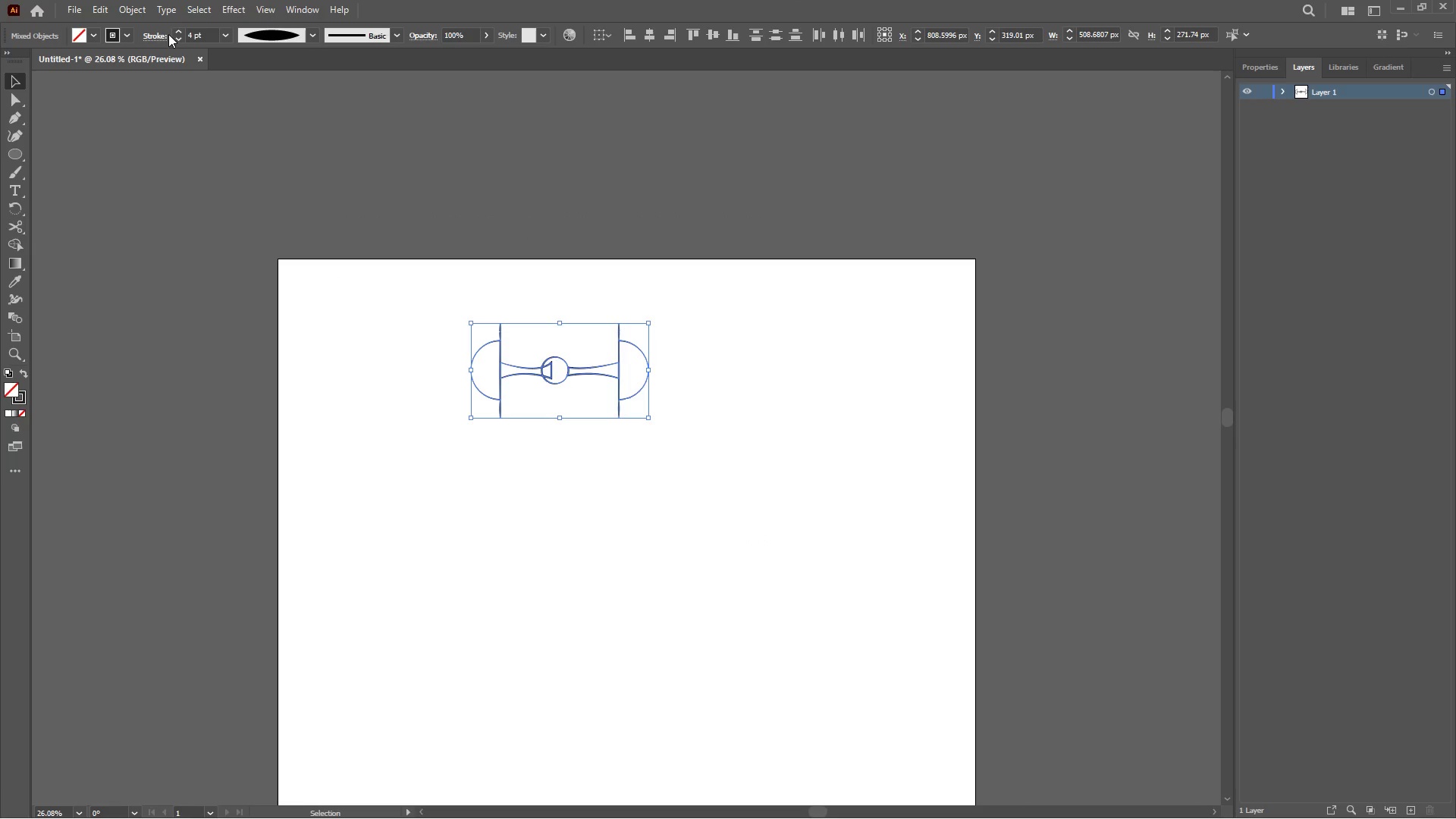 
double_click([174, 30])
 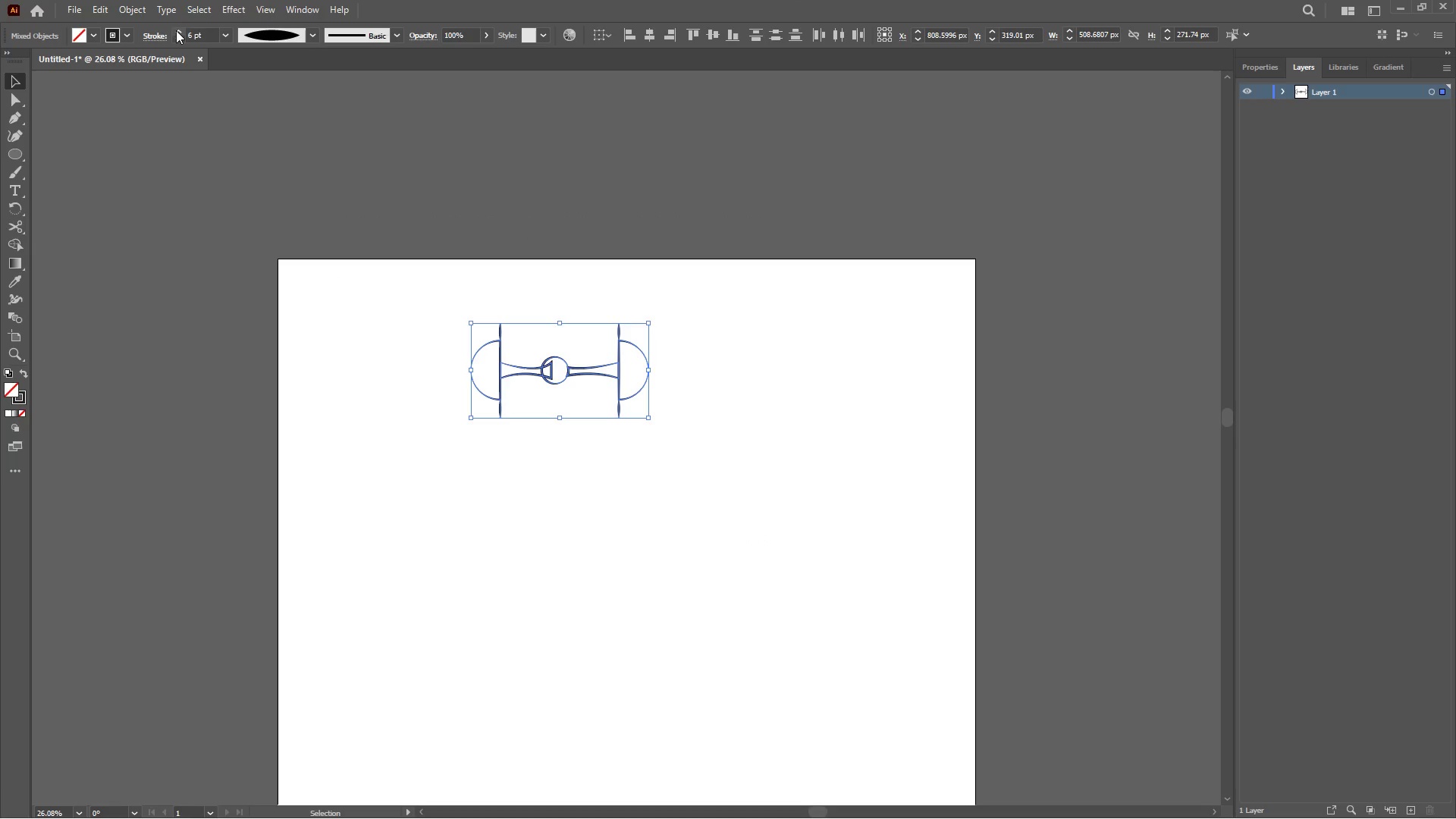 
triple_click([176, 30])
 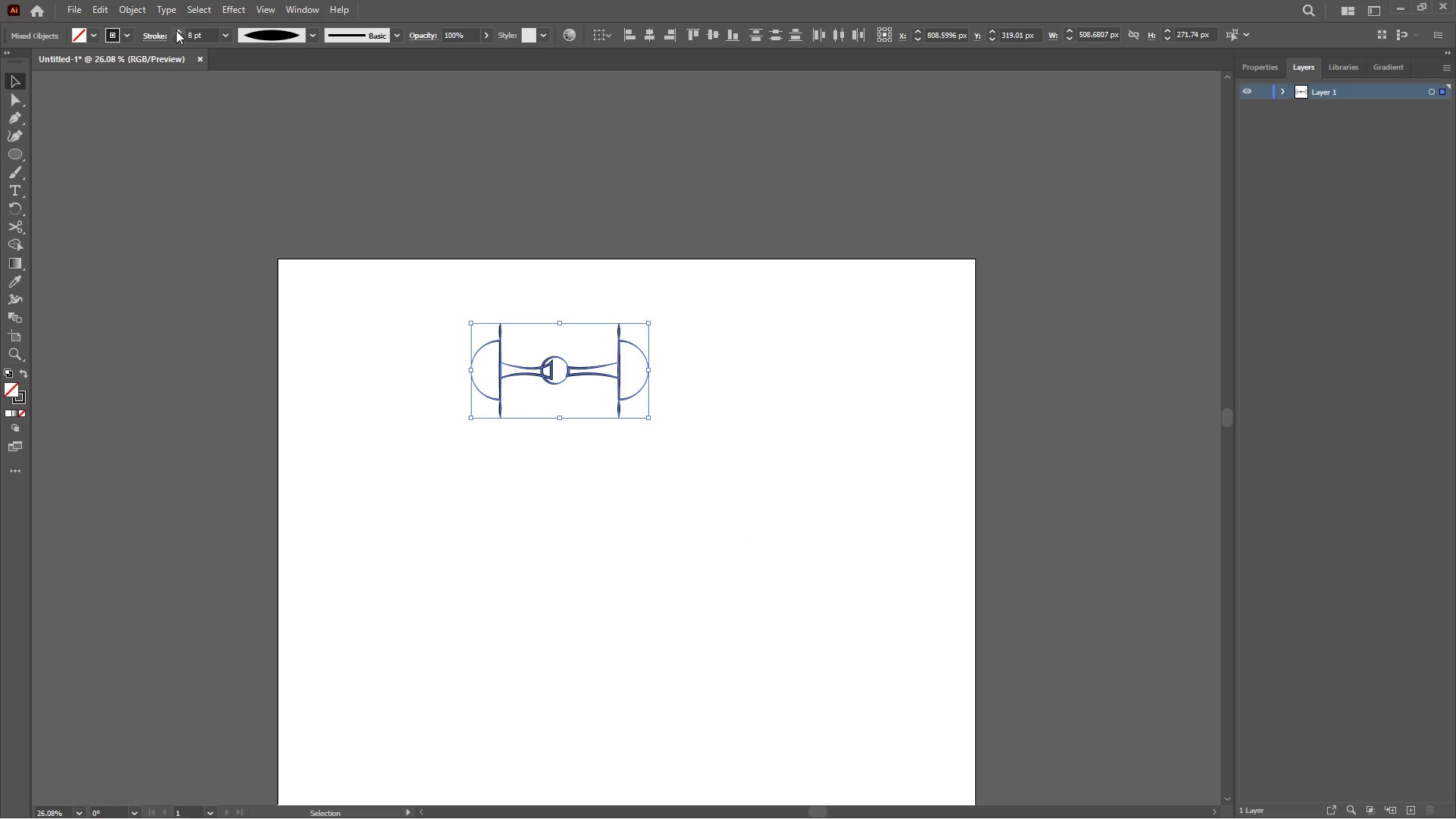 
triple_click([176, 30])
 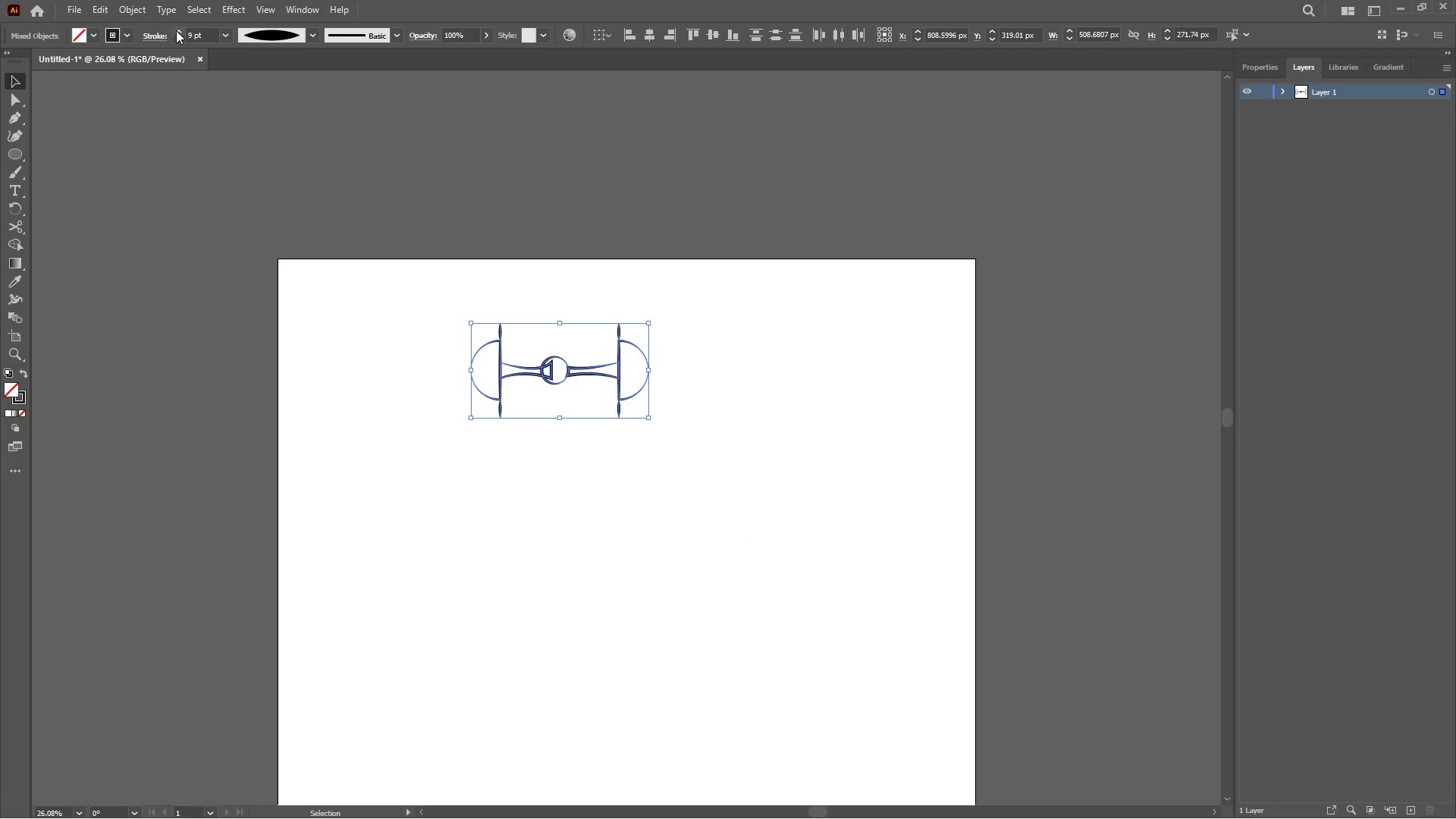 
triple_click([176, 30])
 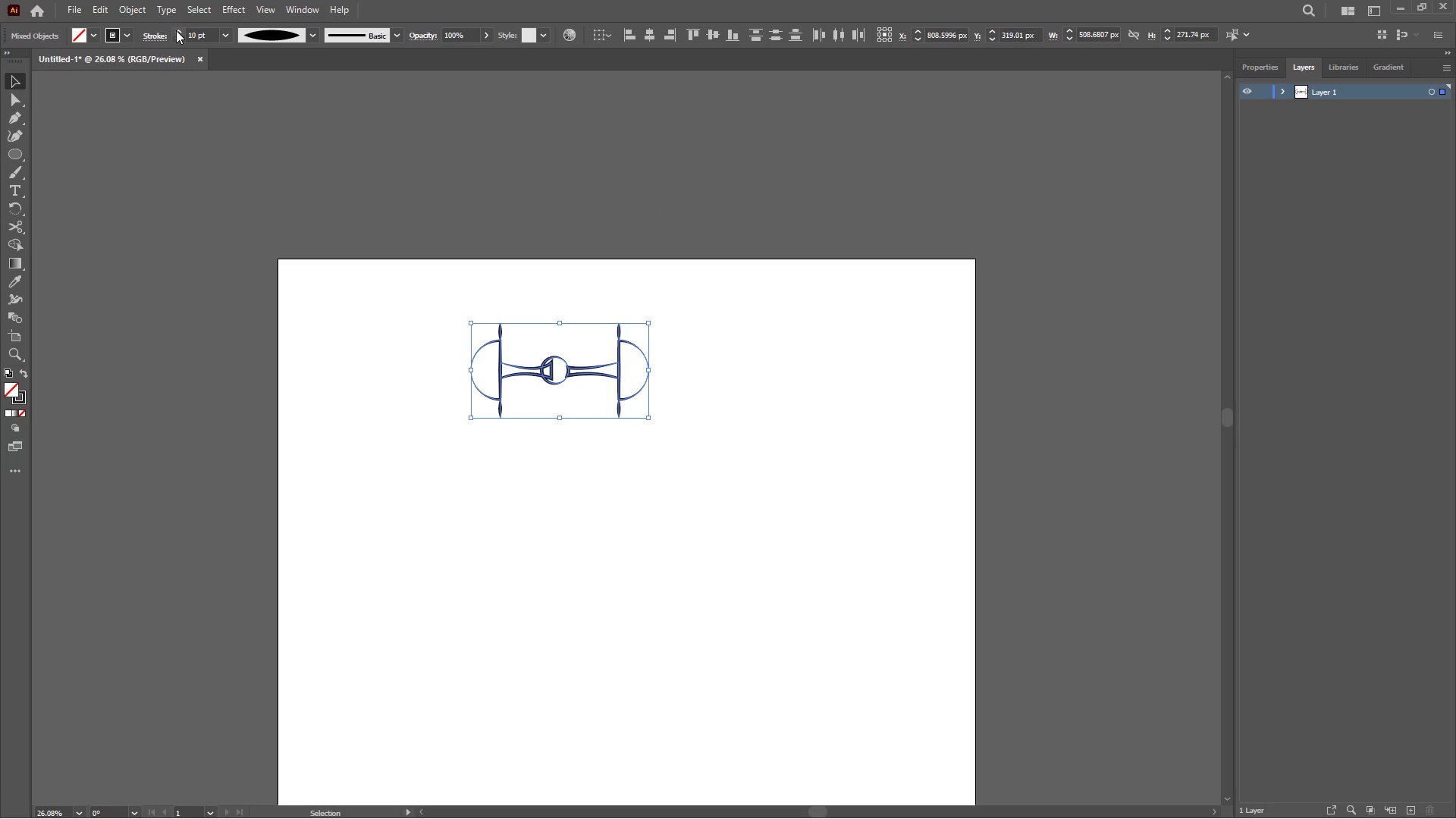 
triple_click([176, 30])
 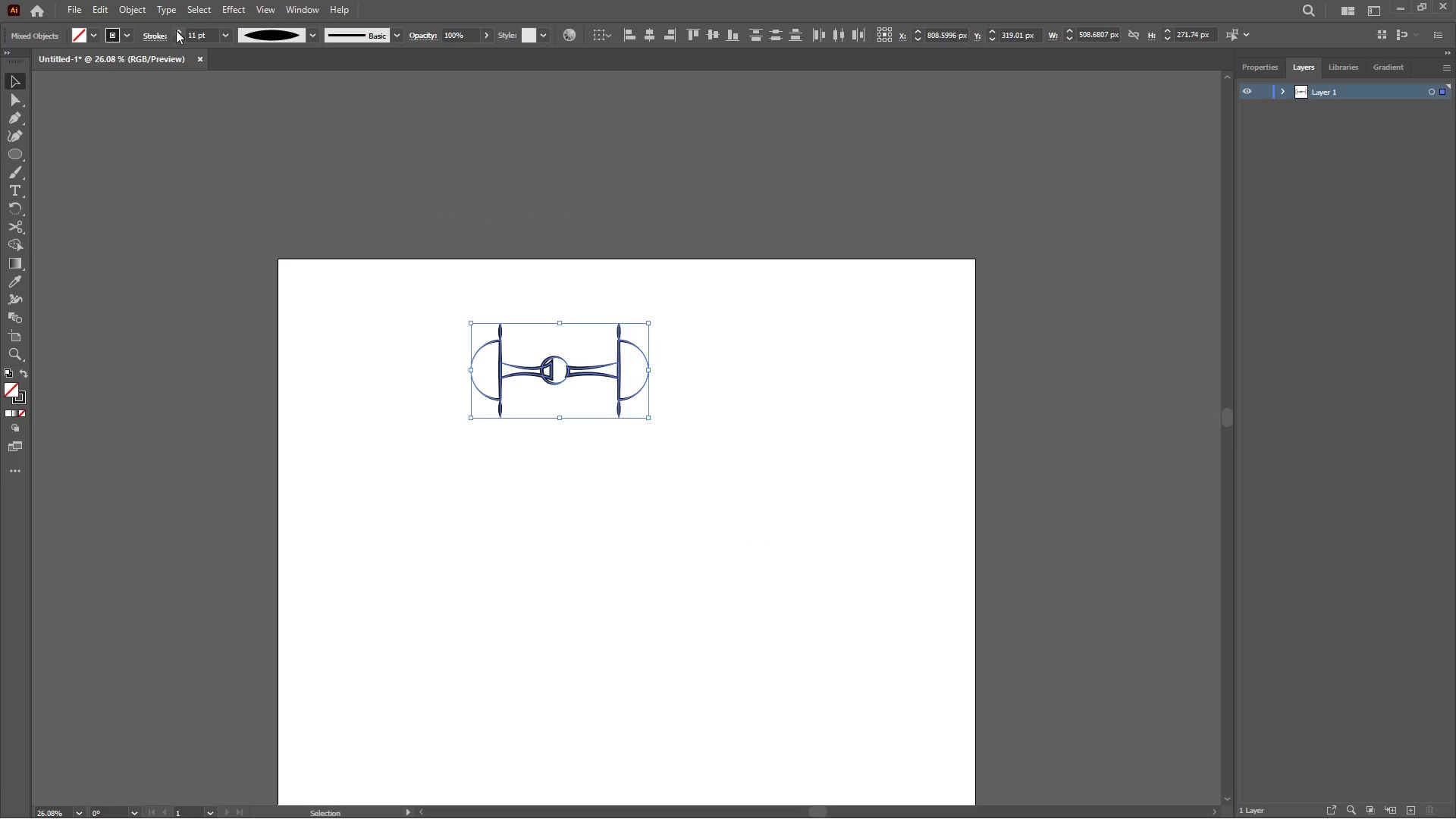 
triple_click([176, 30])
 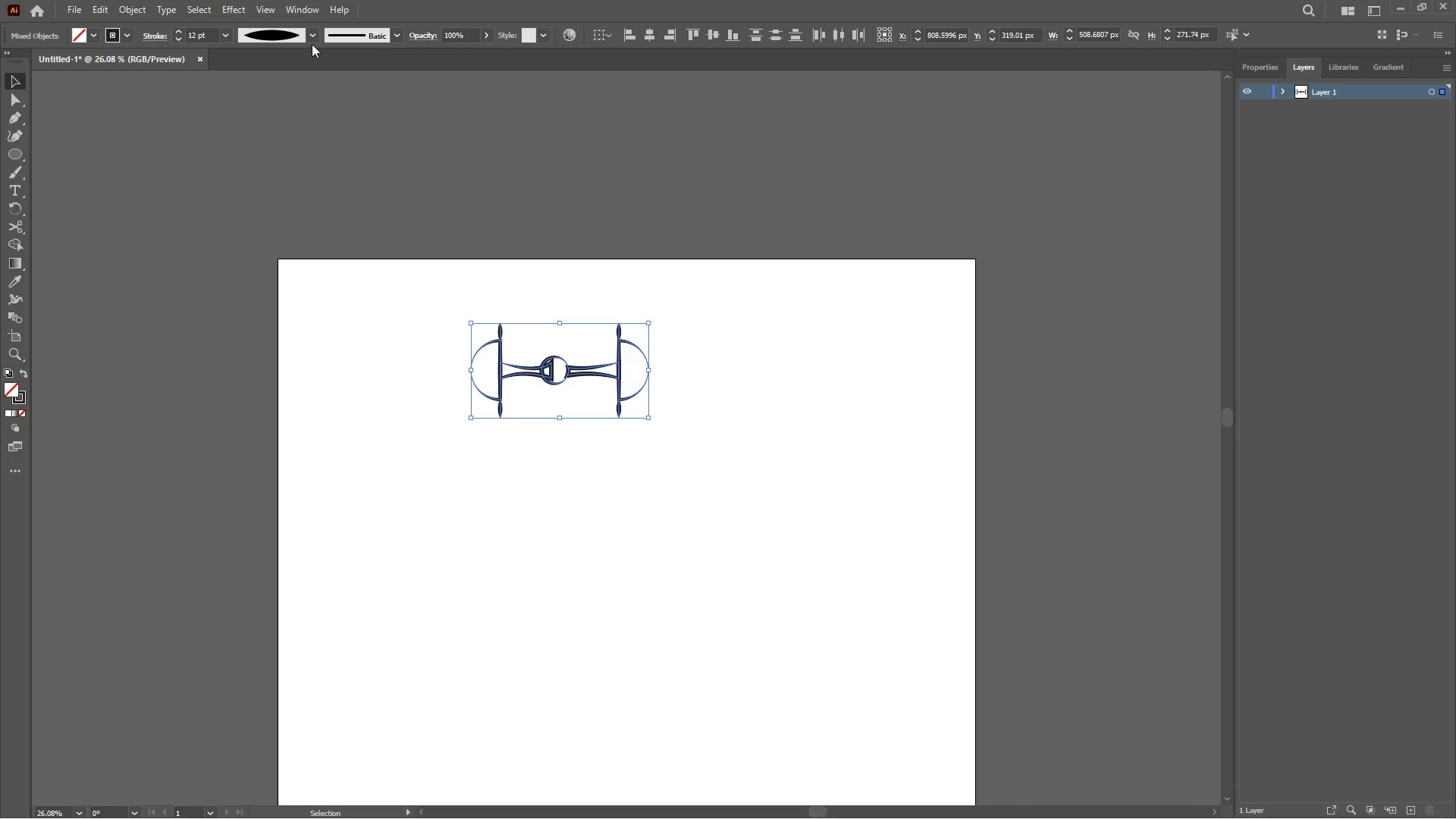 
left_click([312, 40])
 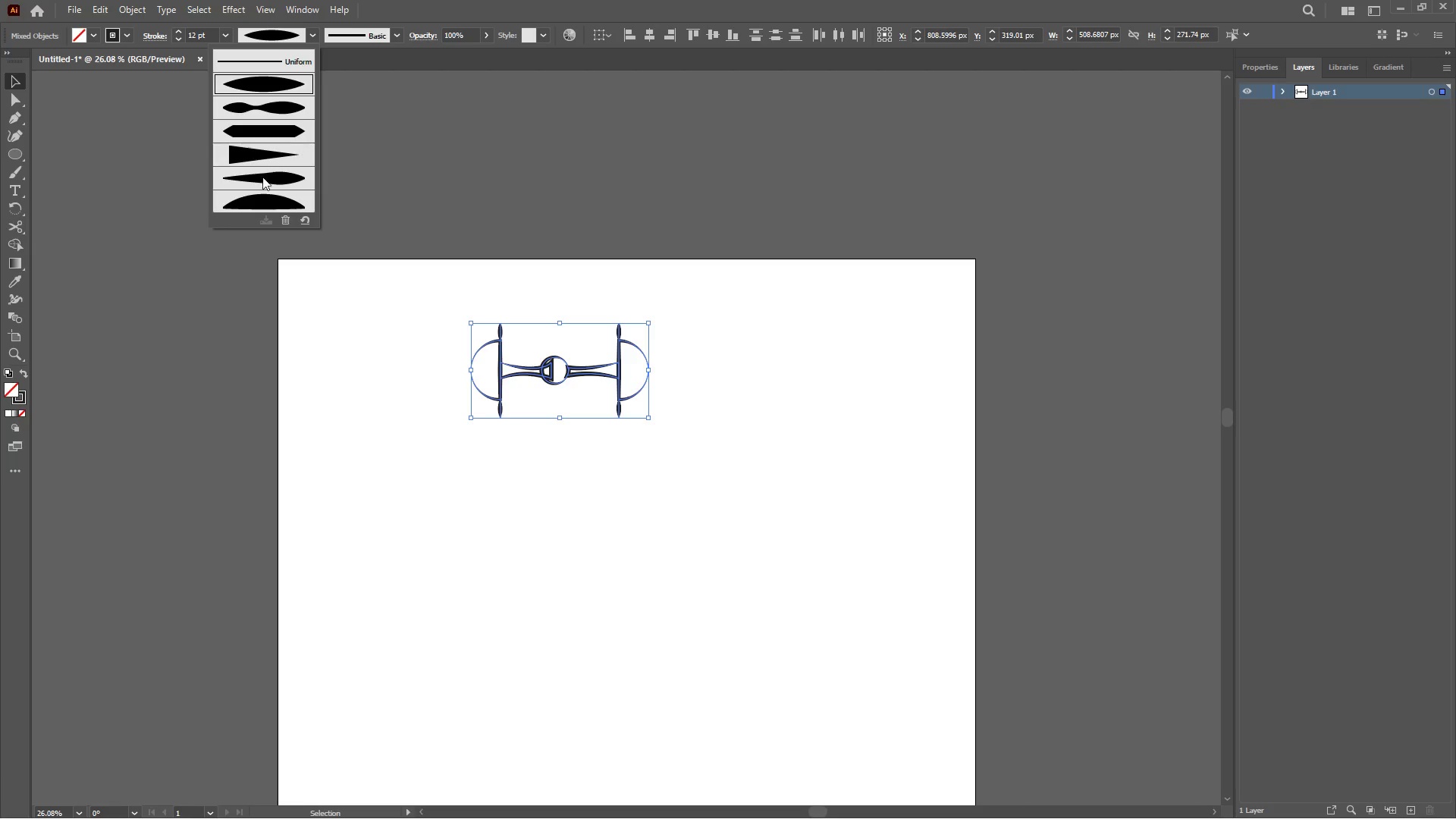 
scroll: coordinate [258, 178], scroll_direction: down, amount: 2.0
 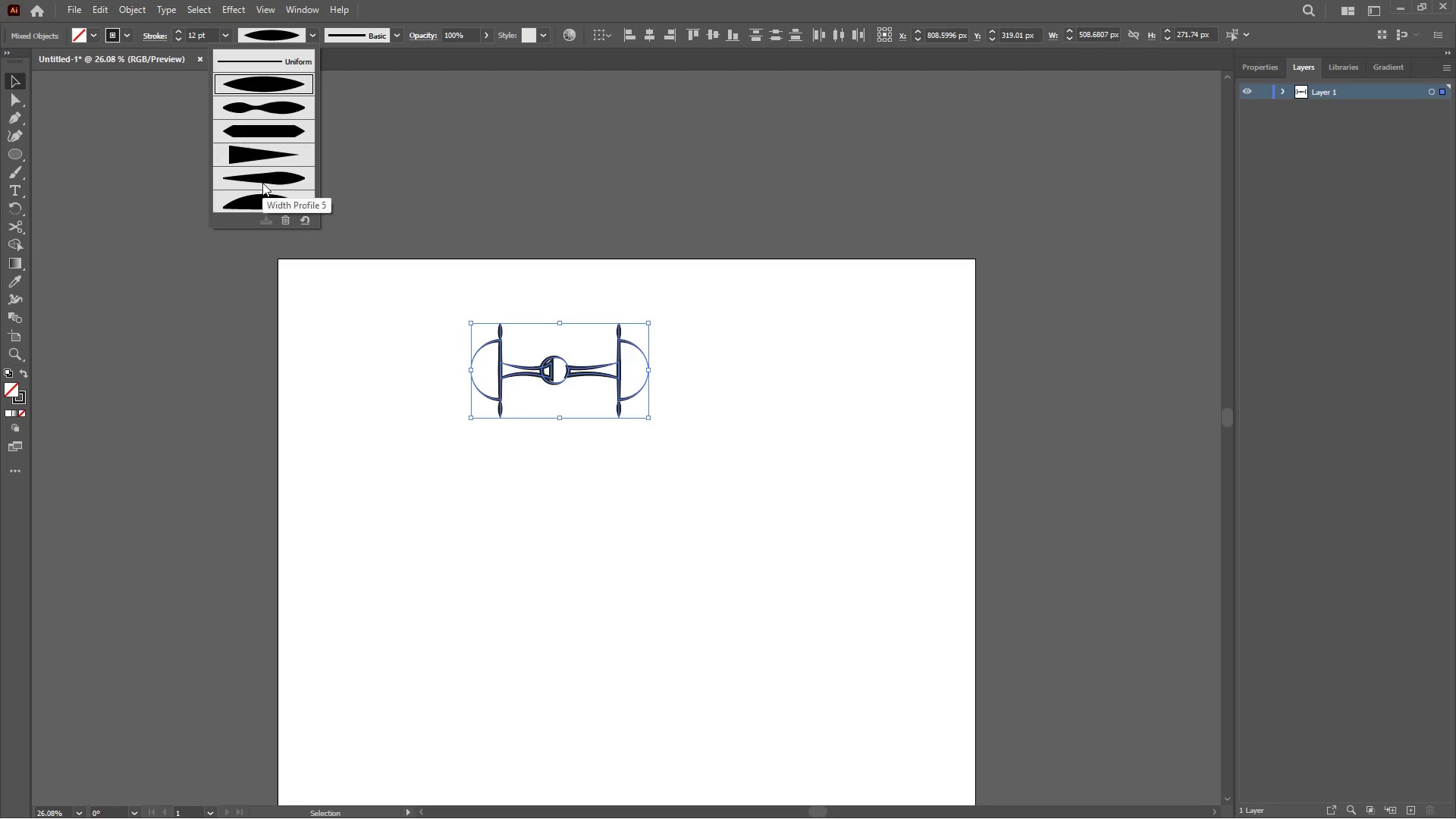 
left_click([262, 183])
 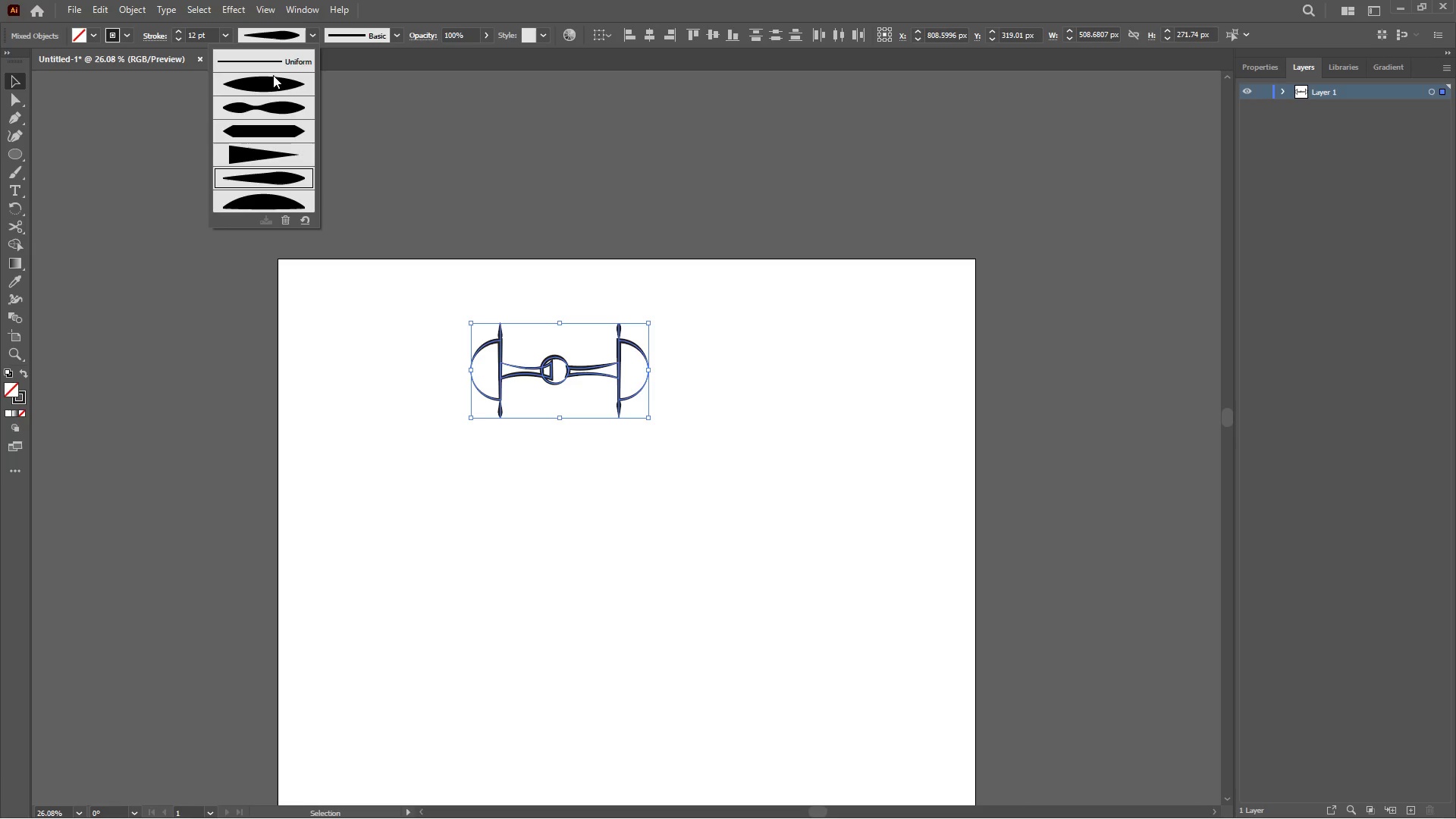 
left_click([273, 58])
 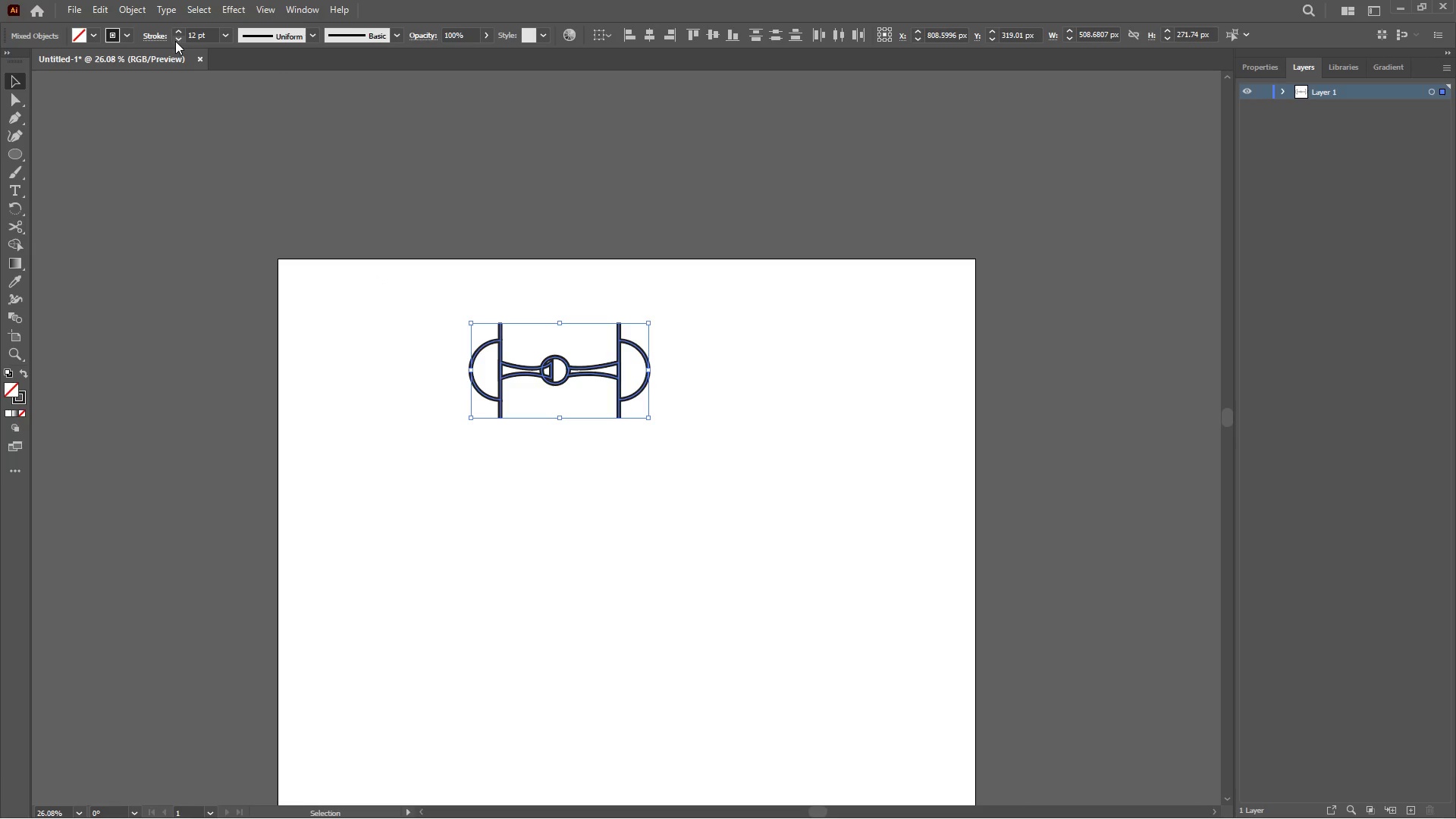 
left_click([175, 41])
 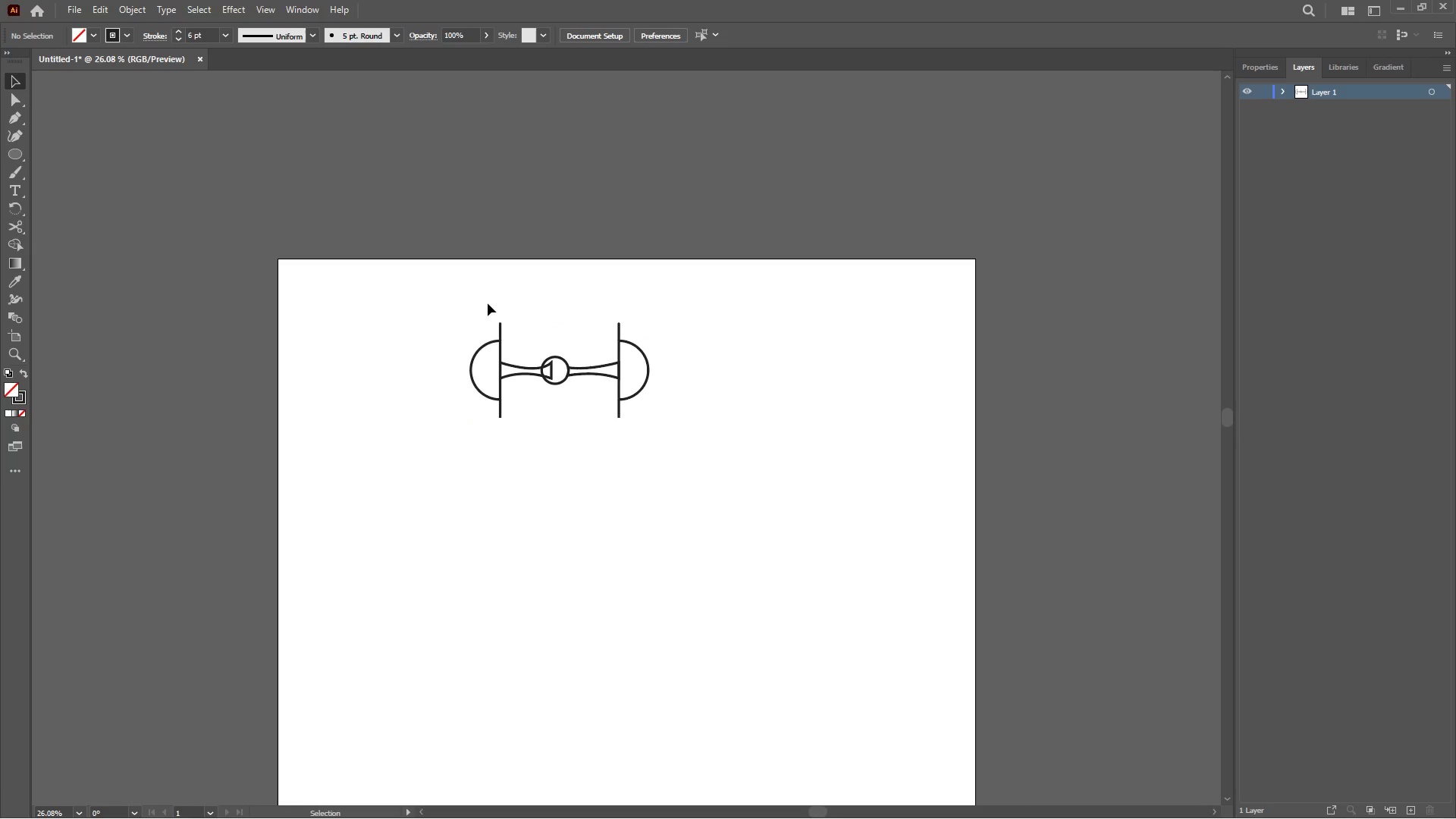 
left_click_drag(start_coordinate=[516, 326], to_coordinate=[475, 312])
 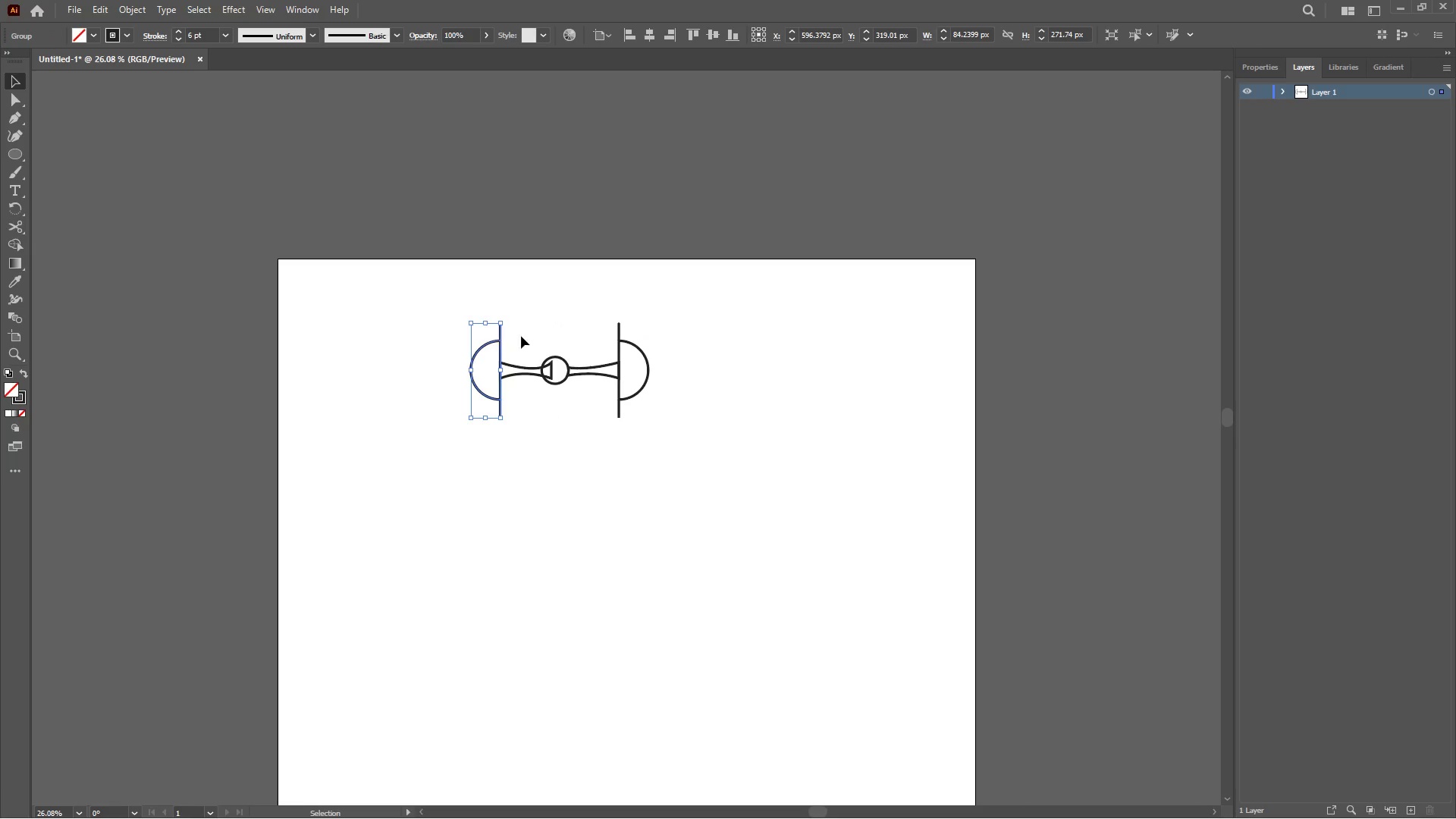 
left_click([544, 328])
 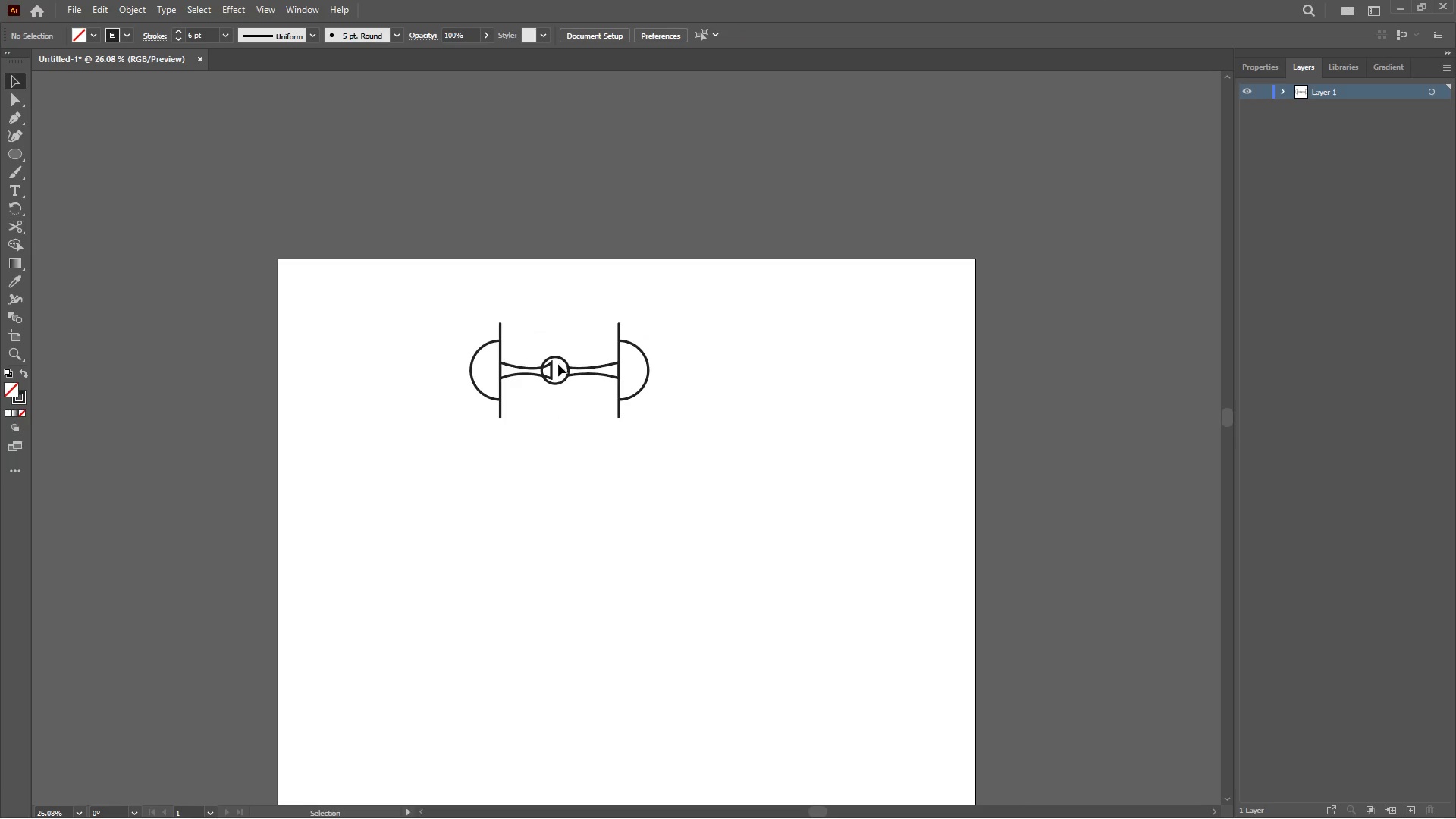 
left_click_drag(start_coordinate=[556, 313], to_coordinate=[550, 426])
 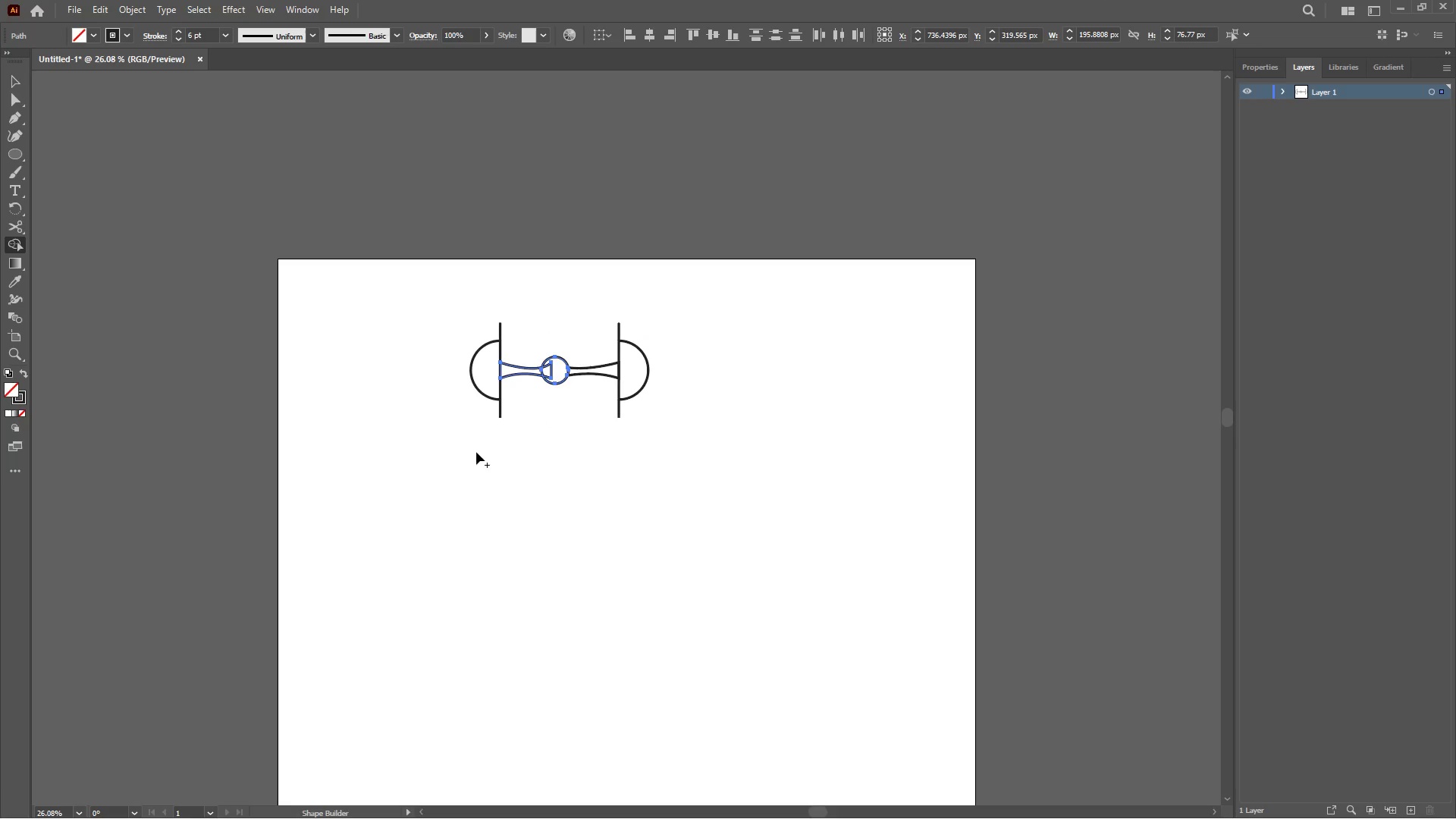 
left_click_drag(start_coordinate=[552, 371], to_coordinate=[558, 357])
 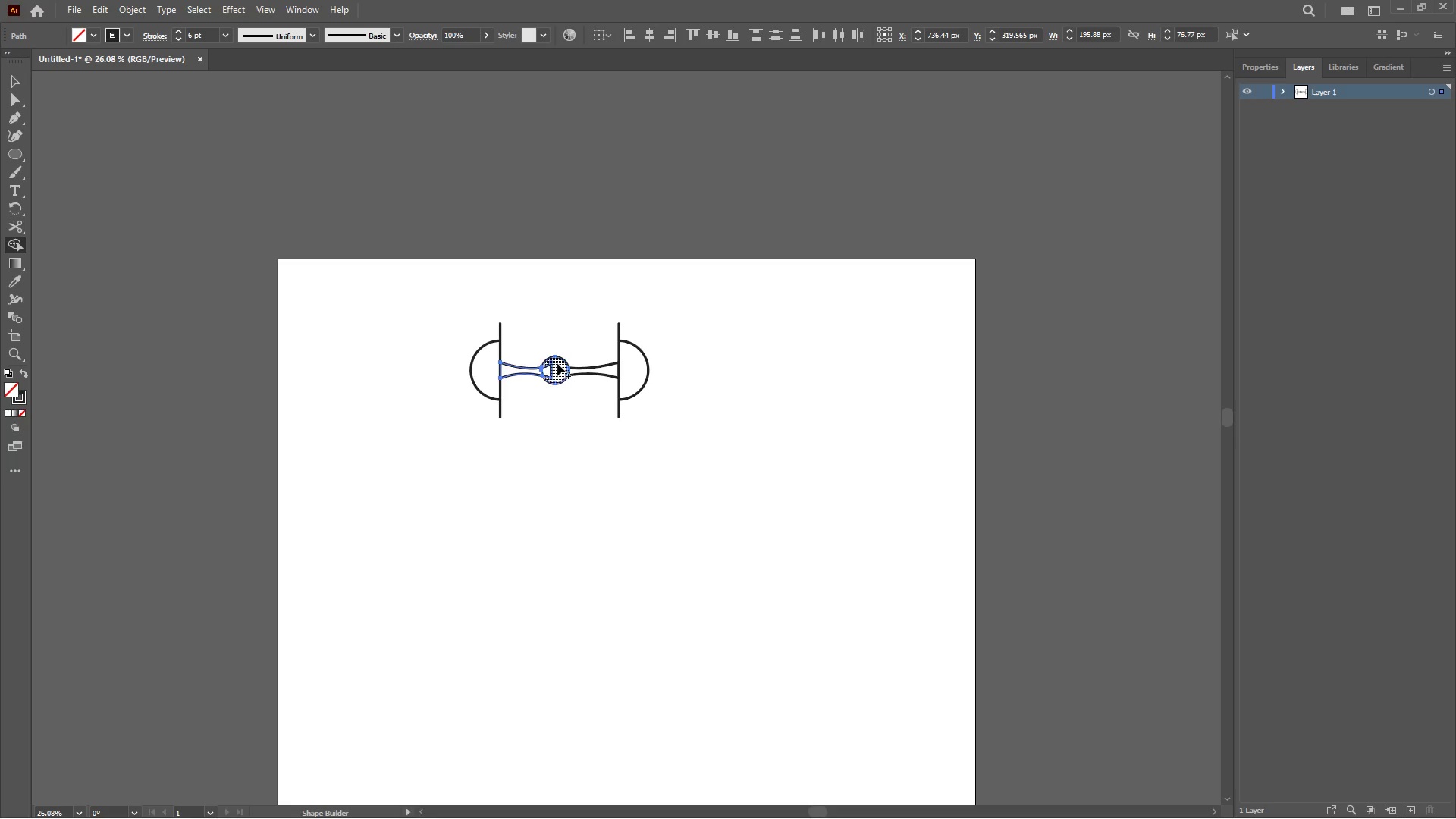 
left_click_drag(start_coordinate=[560, 363], to_coordinate=[548, 367])
 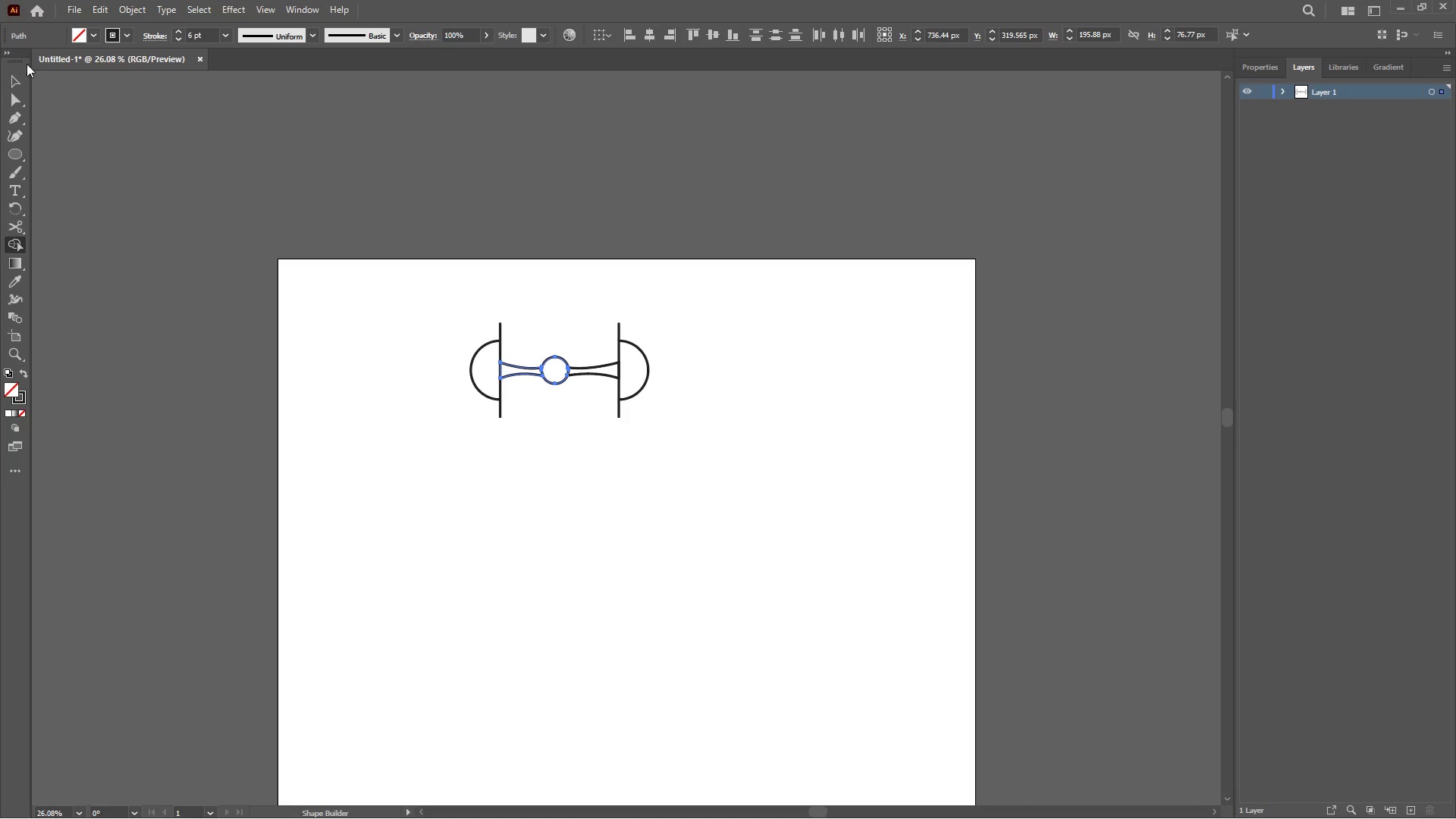 
left_click([24, 81])
 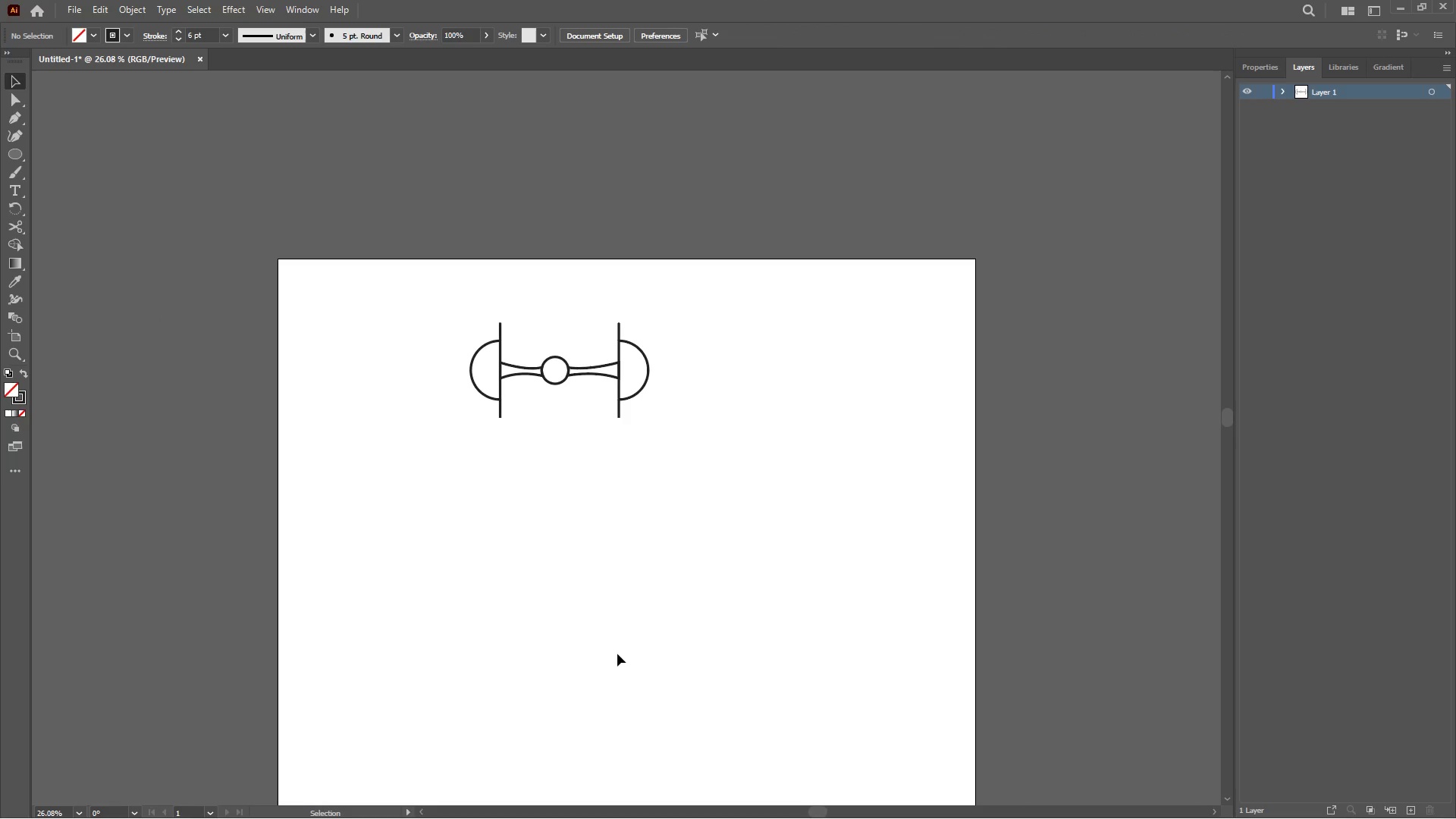 
wait(7.25)
 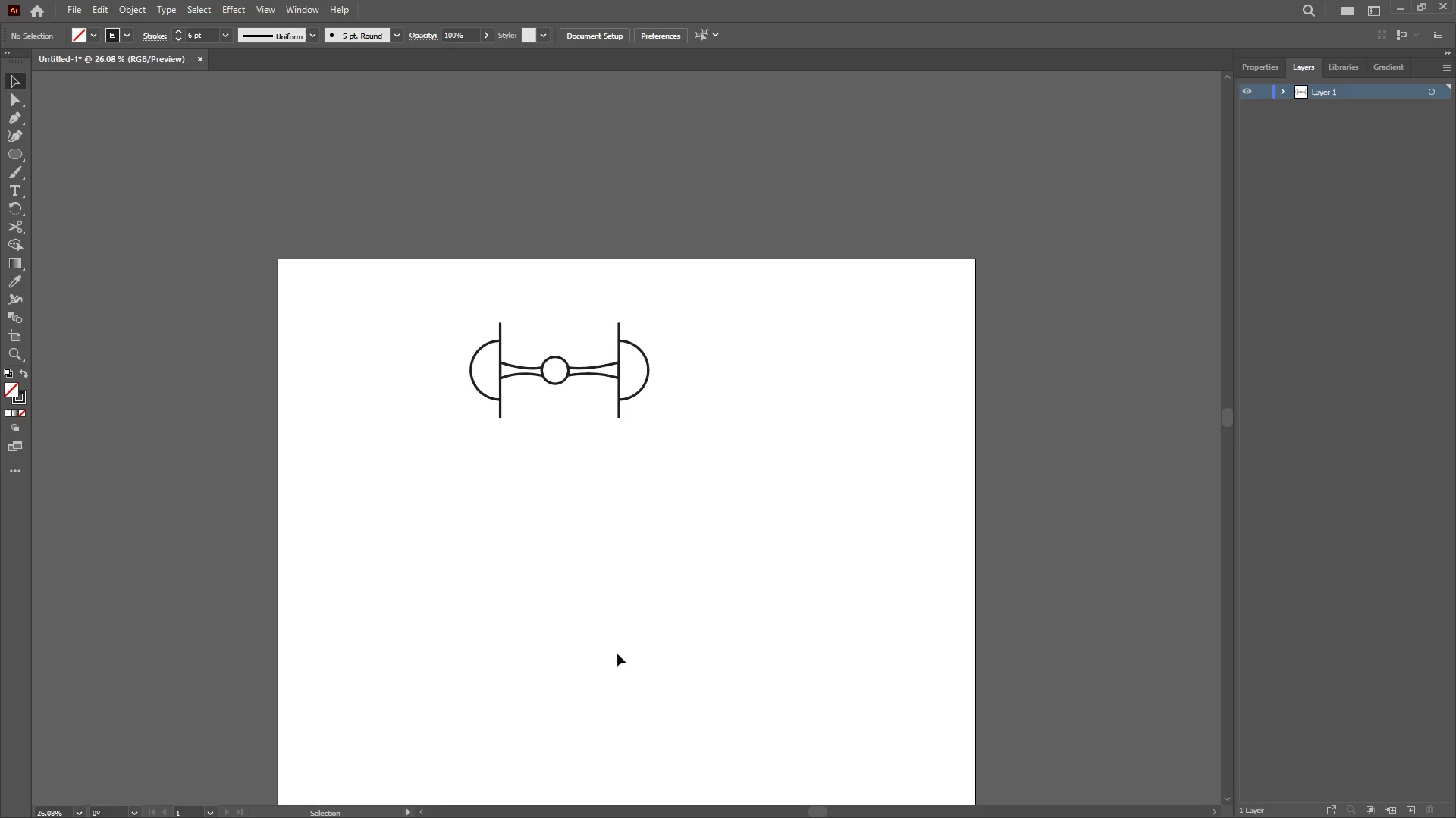 
left_click_drag(start_coordinate=[591, 588], to_coordinate=[501, 344])
 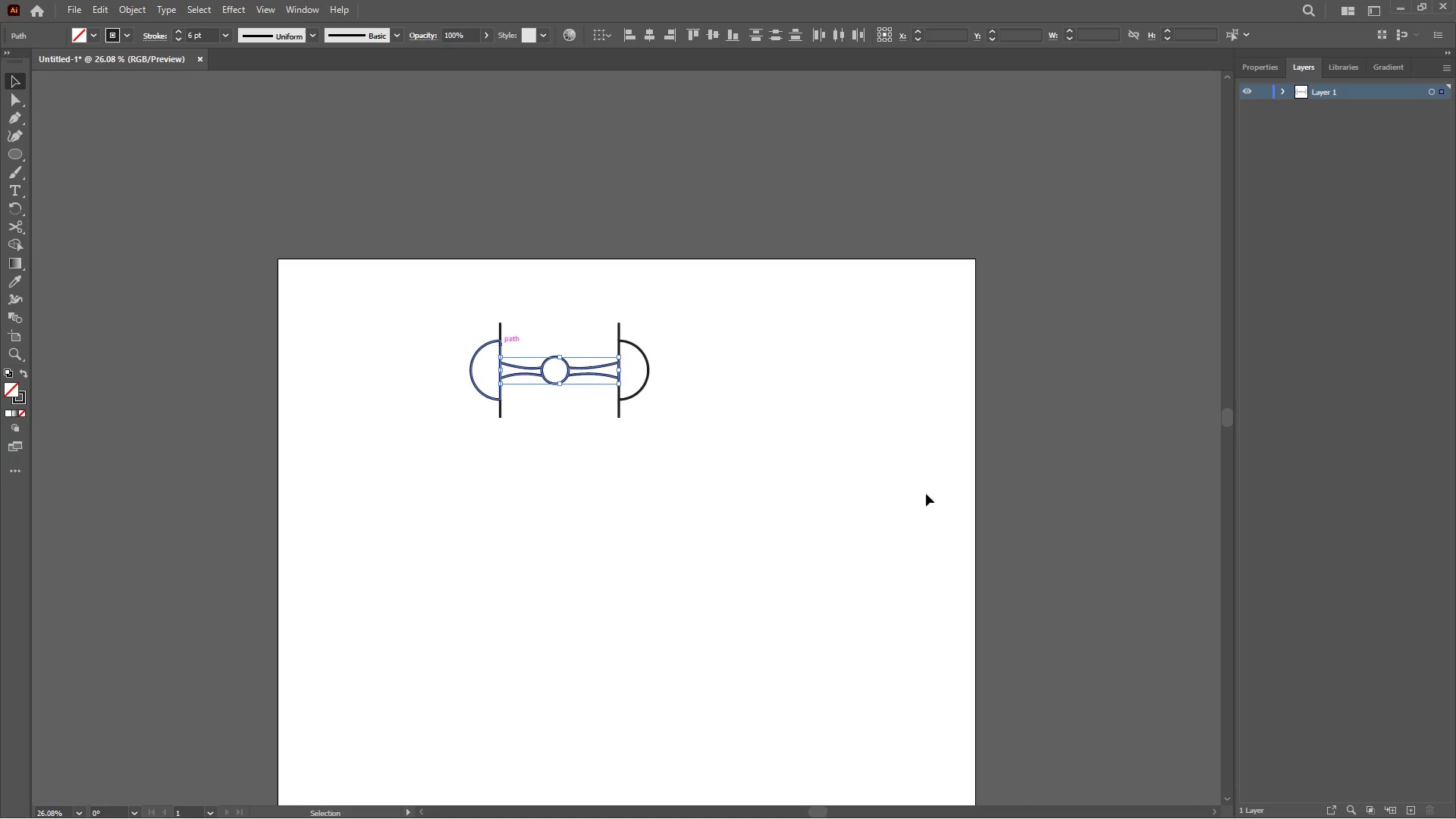 
left_click_drag(start_coordinate=[810, 494], to_coordinate=[50, 275])
 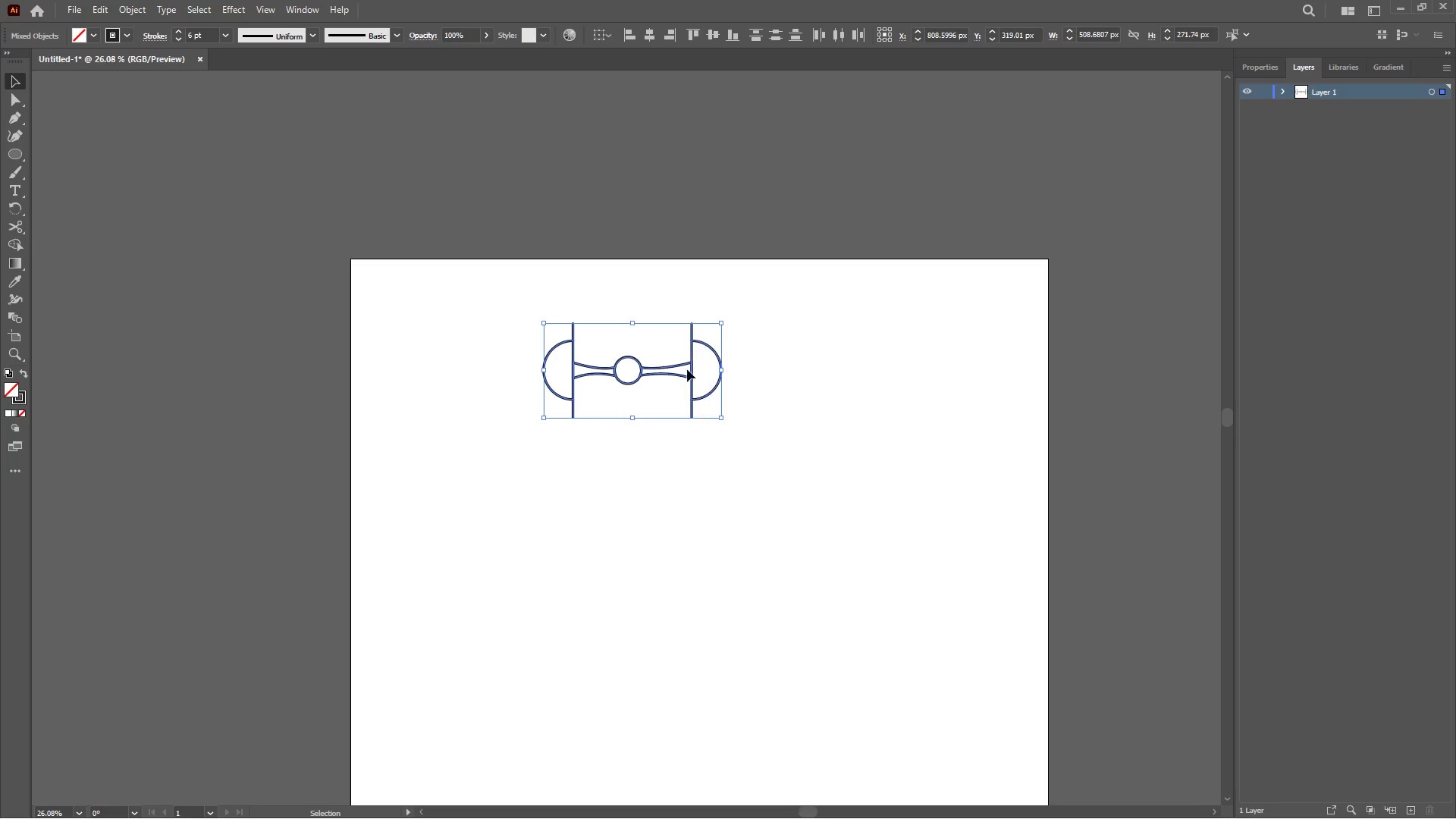 
left_click_drag(start_coordinate=[687, 369], to_coordinate=[510, 414])
 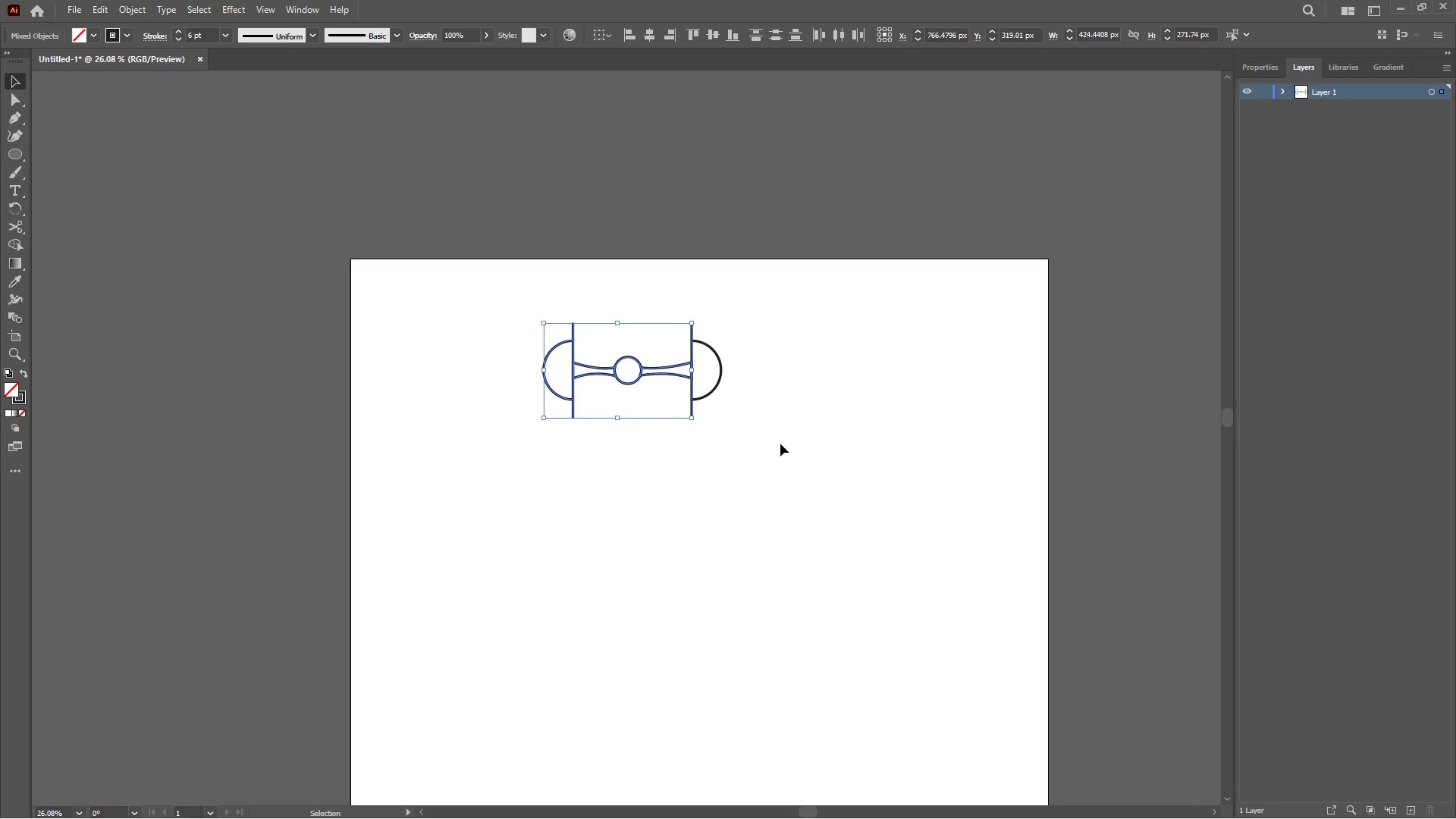 
left_click_drag(start_coordinate=[782, 444], to_coordinate=[272, 227])
 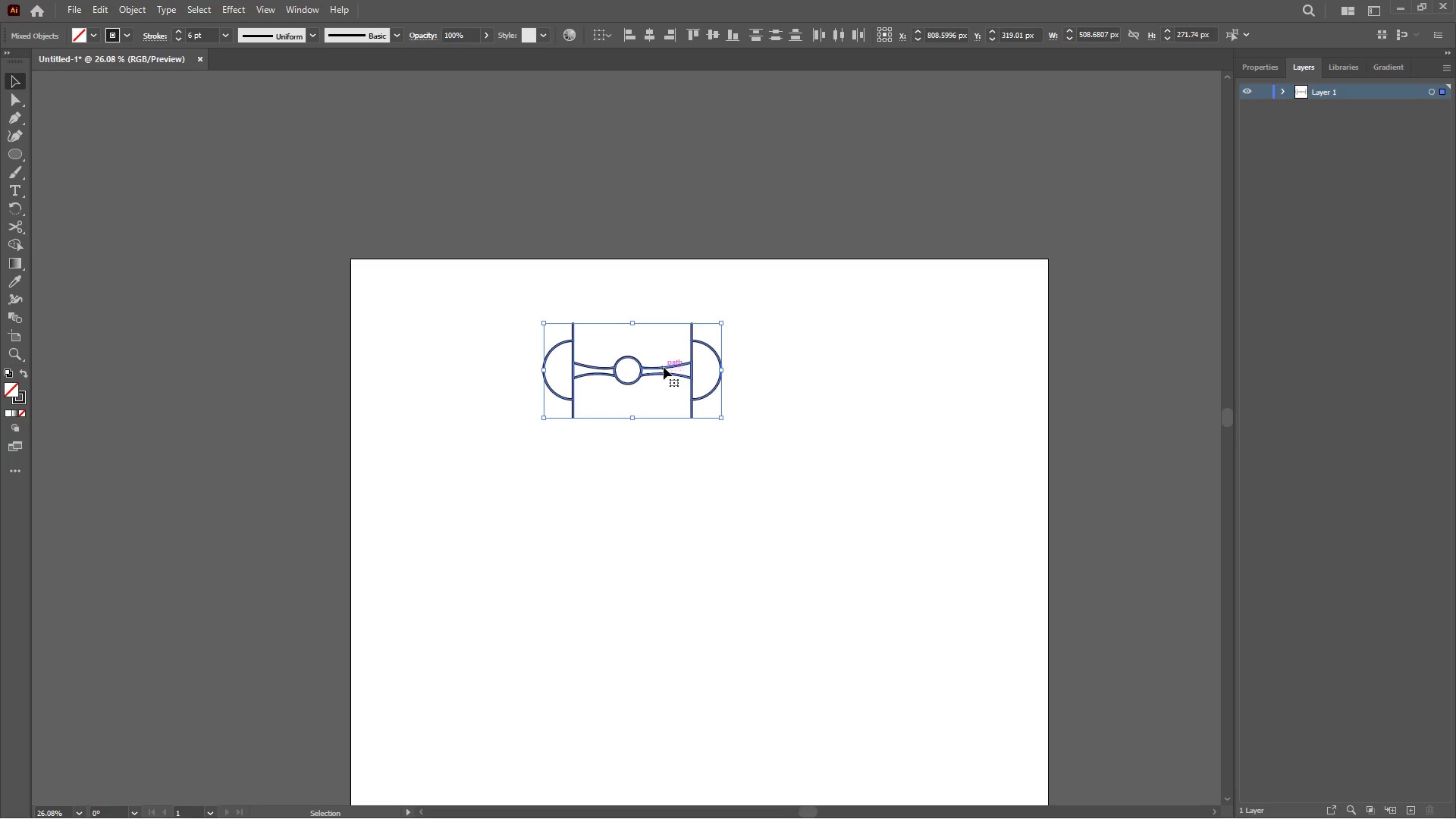 
left_click_drag(start_coordinate=[663, 365], to_coordinate=[532, 400])
 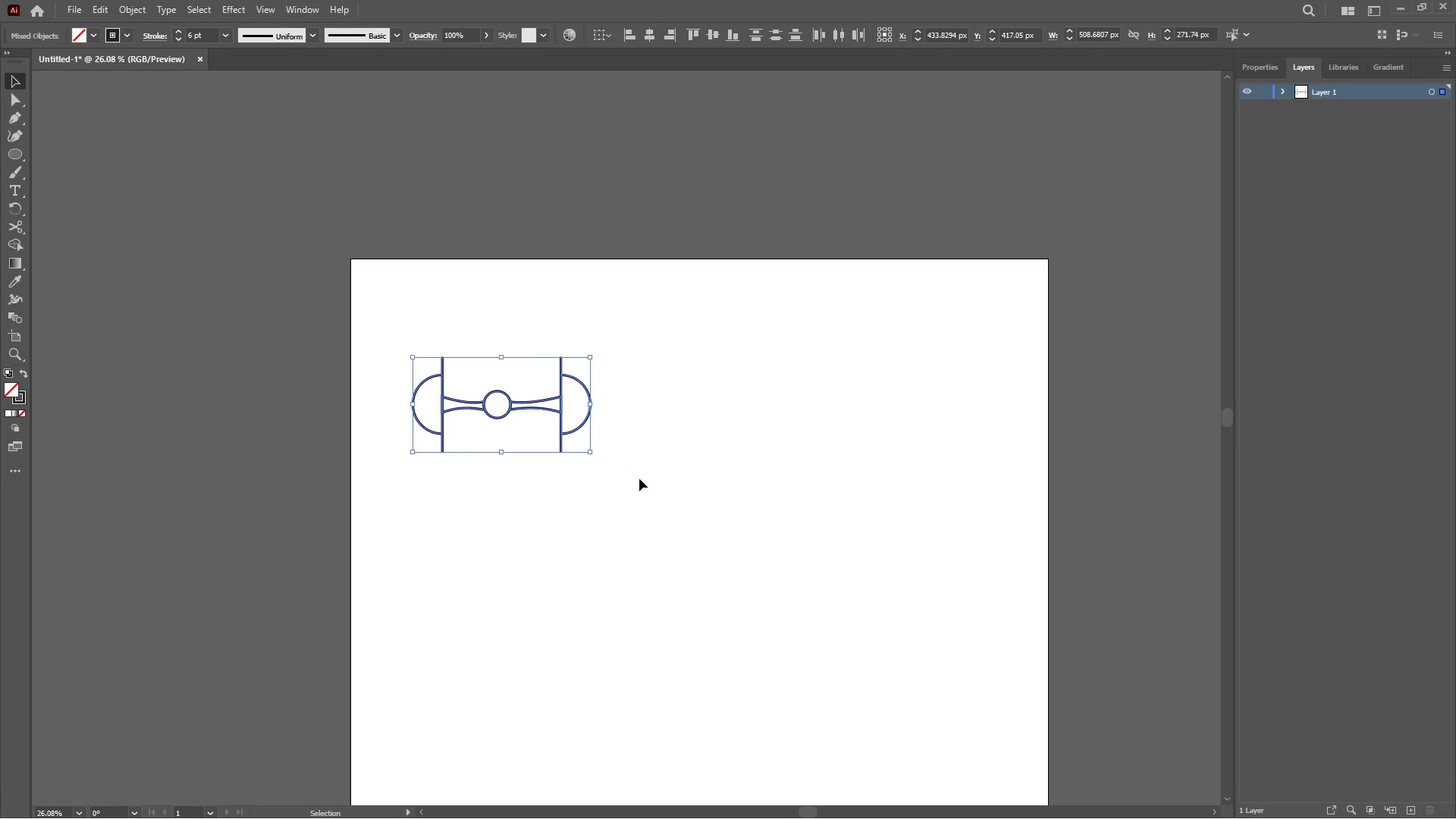 
left_click([640, 479])
 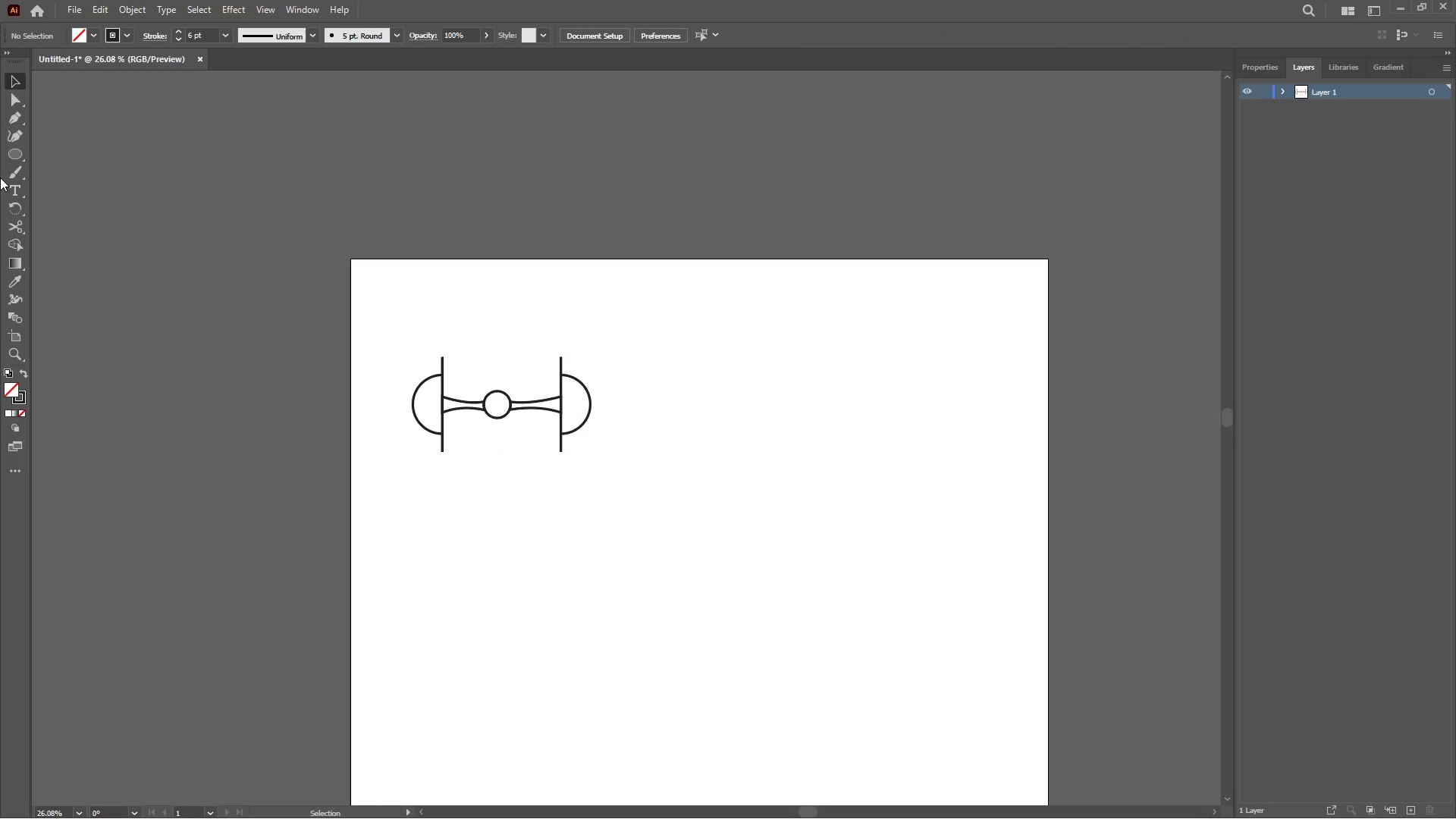 
left_click([5, 146])
 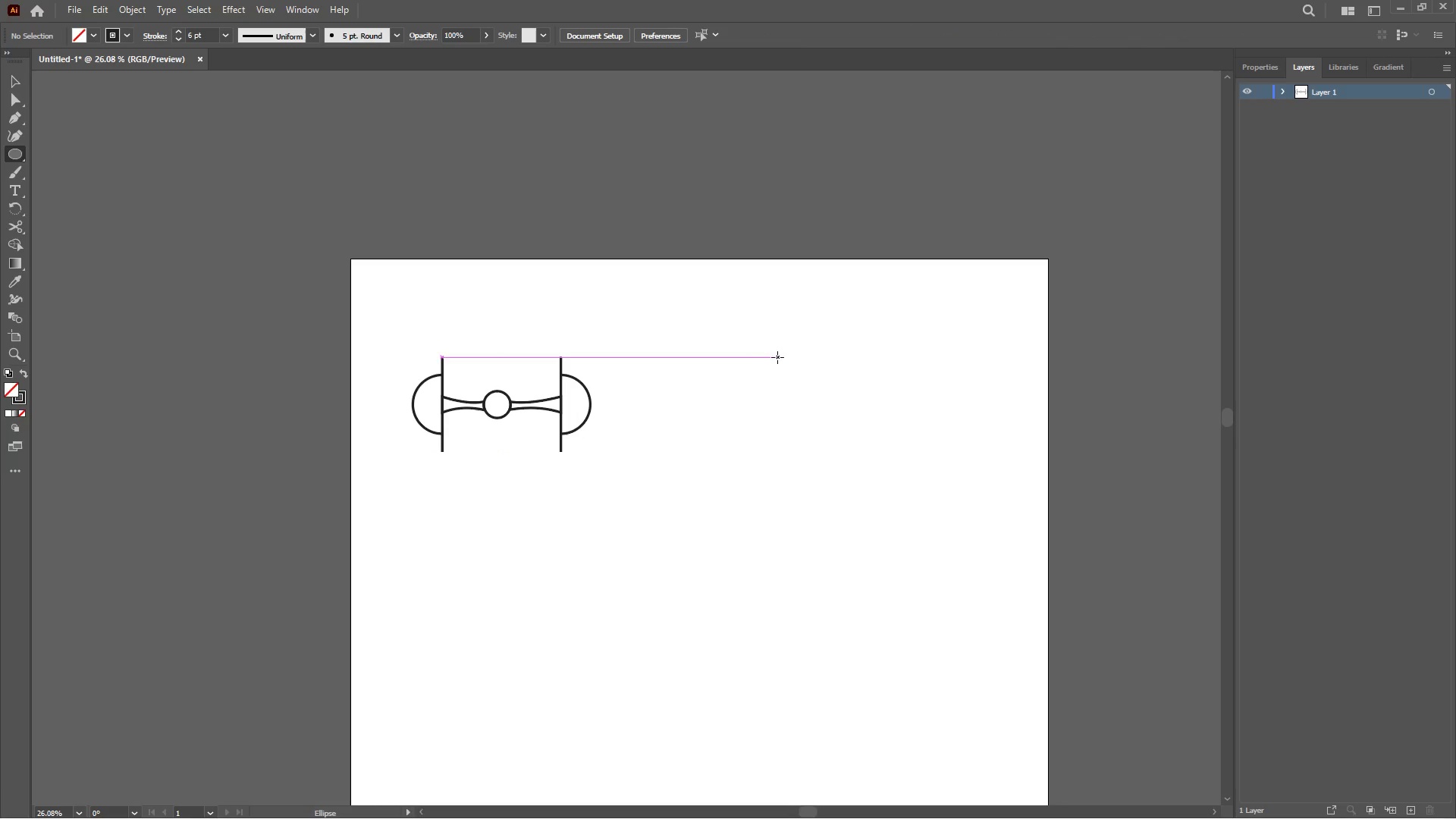 
left_click_drag(start_coordinate=[757, 347], to_coordinate=[860, 450])
 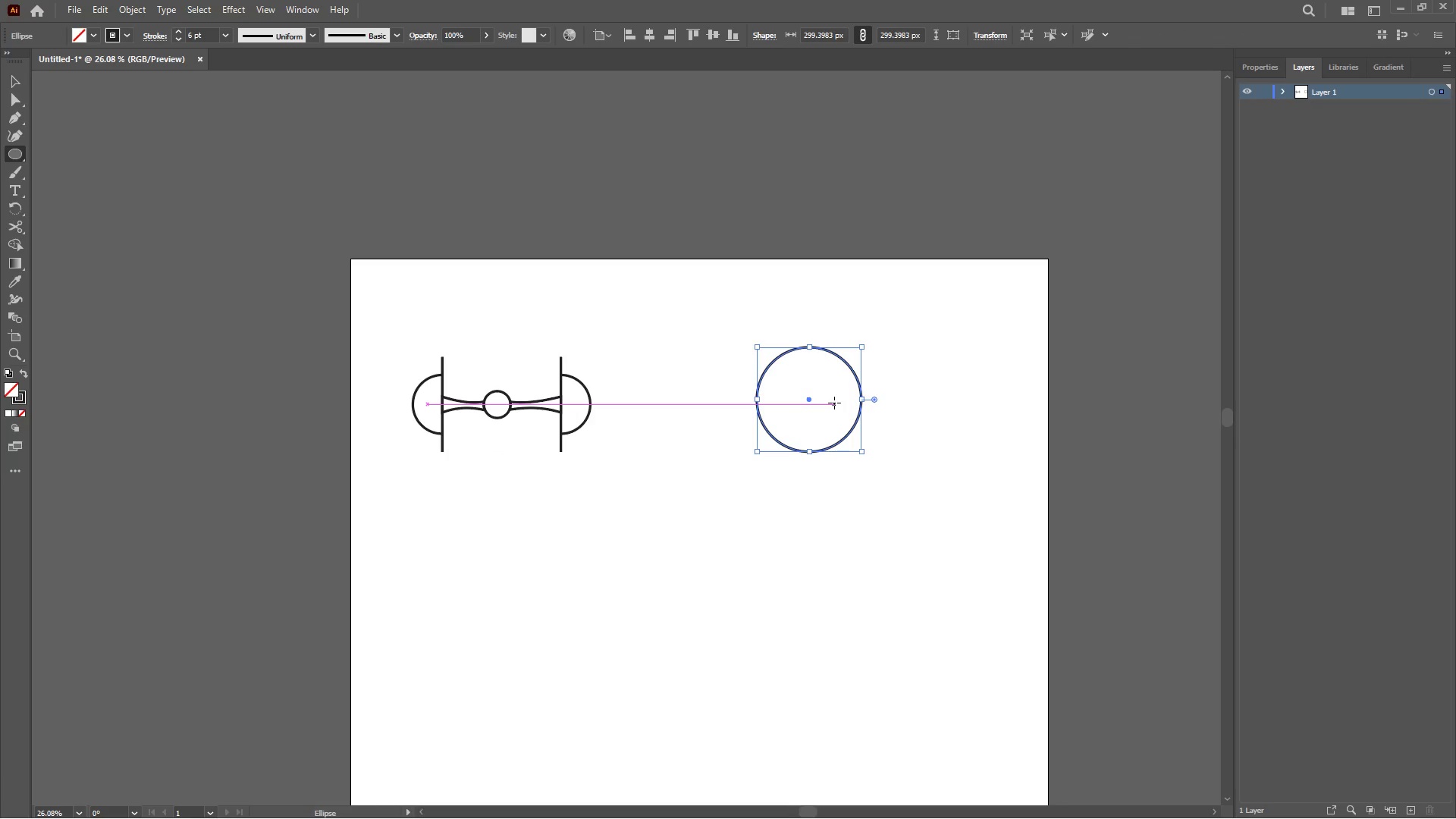 
key(Control+C)
 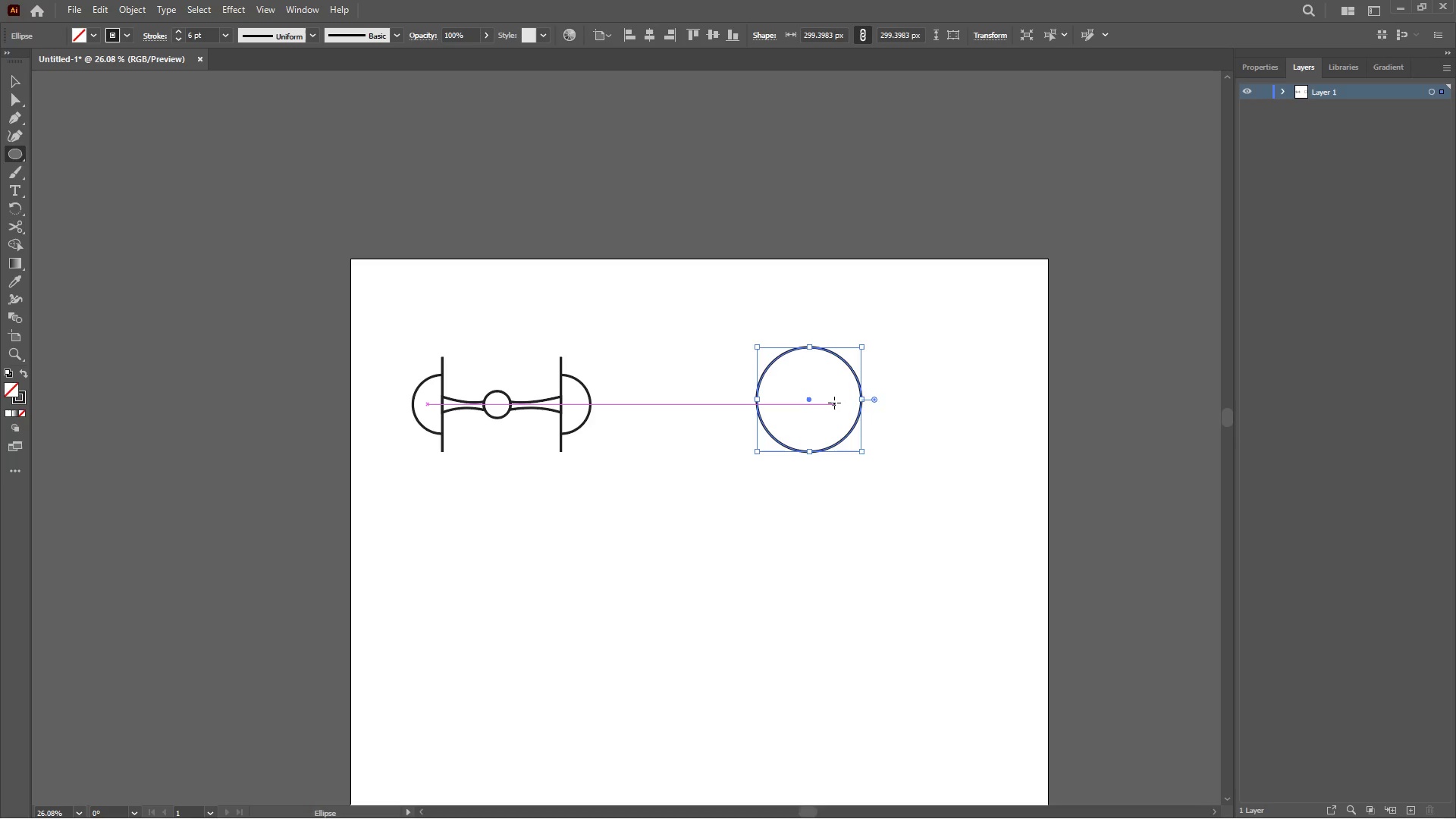 
hold_key(key=ControlLeft, duration=0.58)
 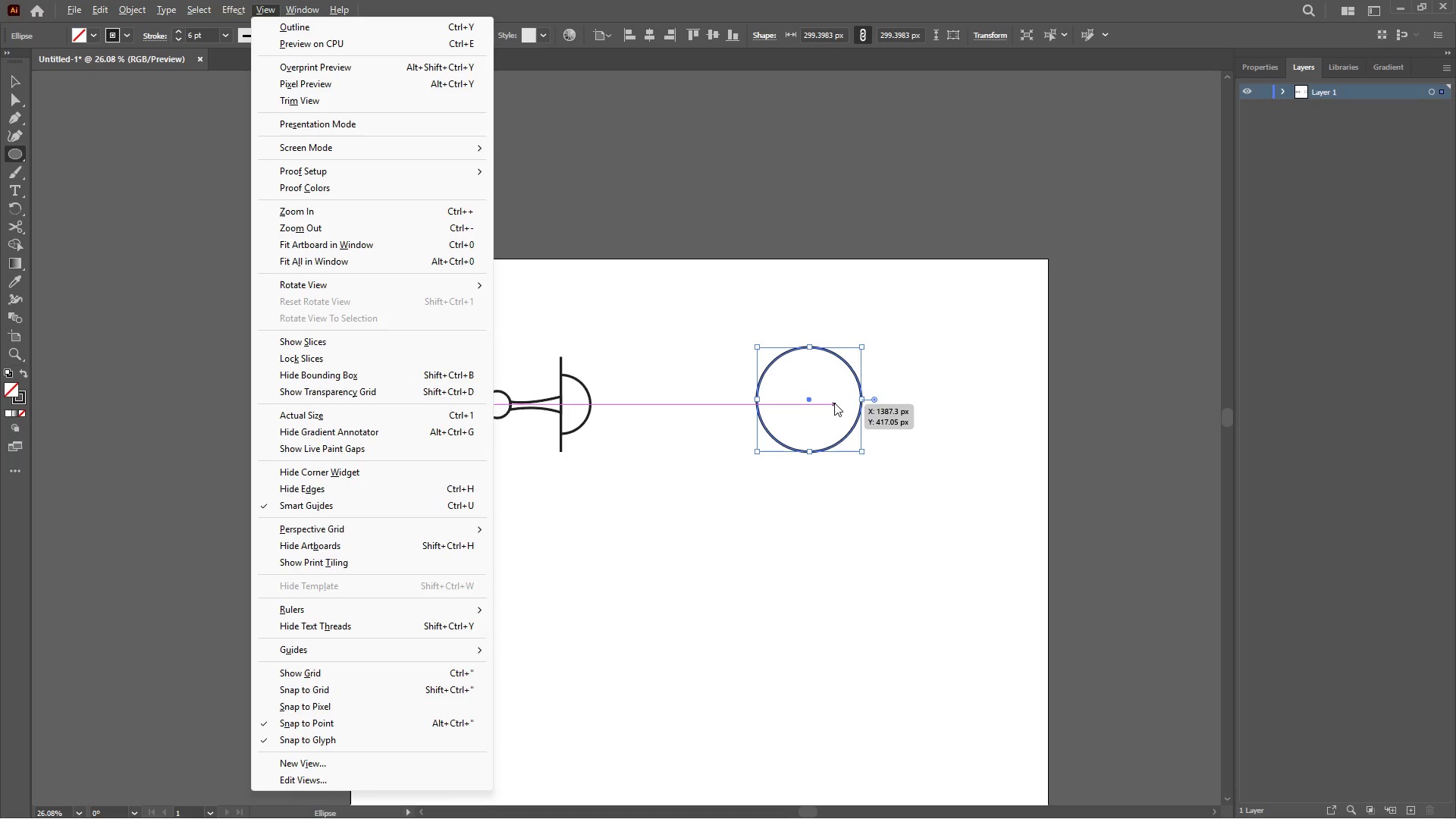 
key(Alt+Shift+V)
 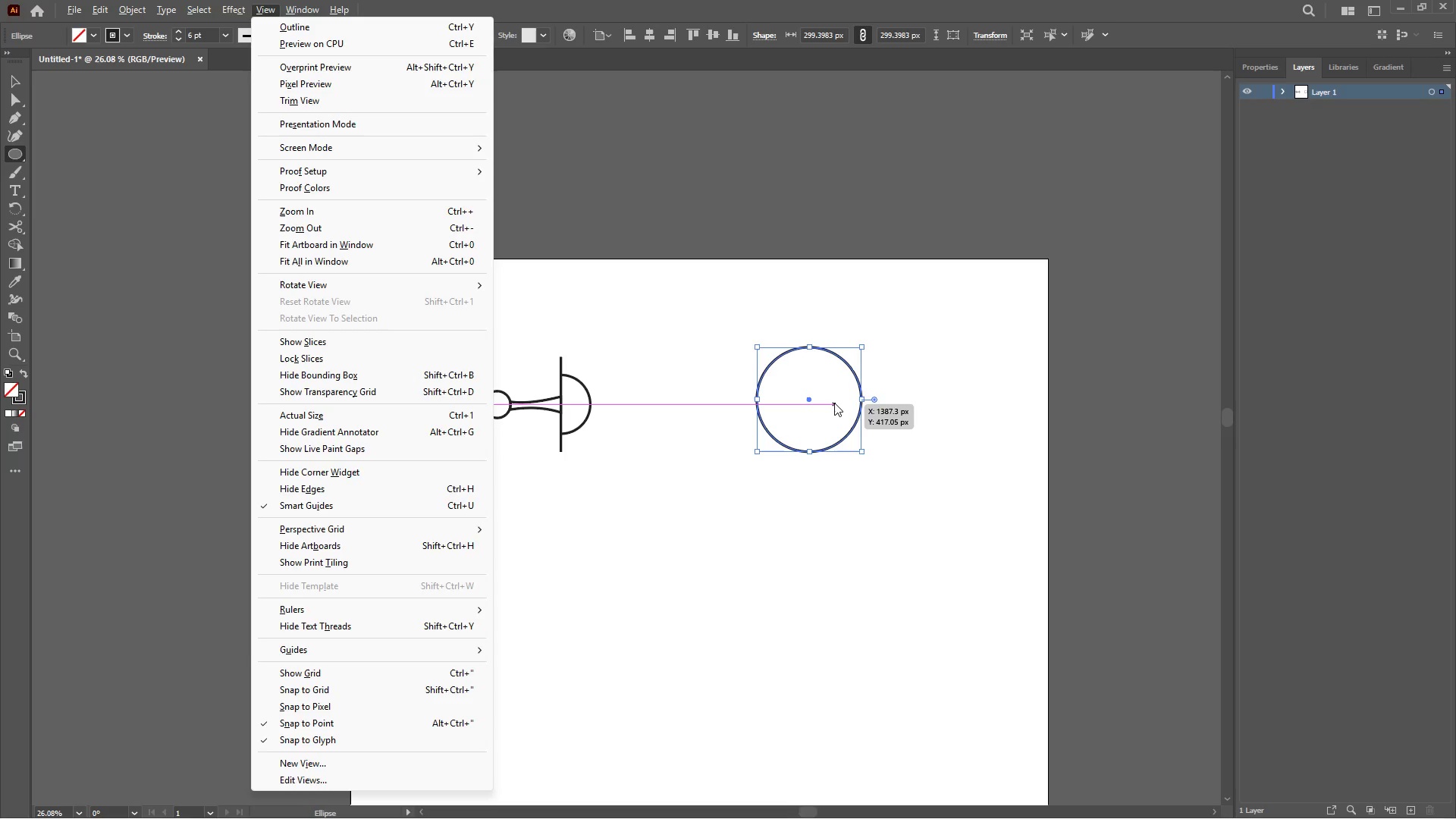 
left_click([834, 403])
 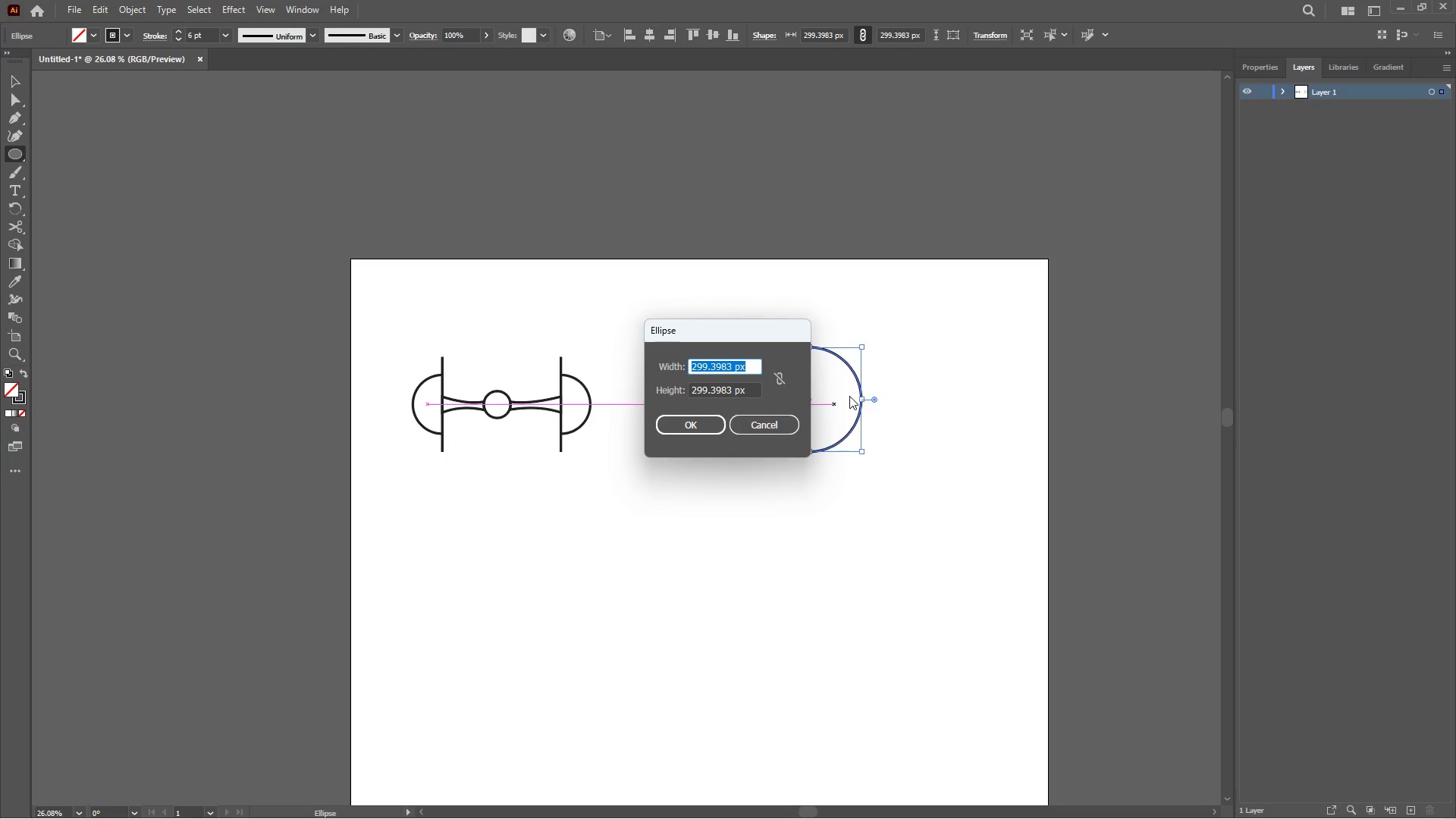 
left_click([762, 433])
 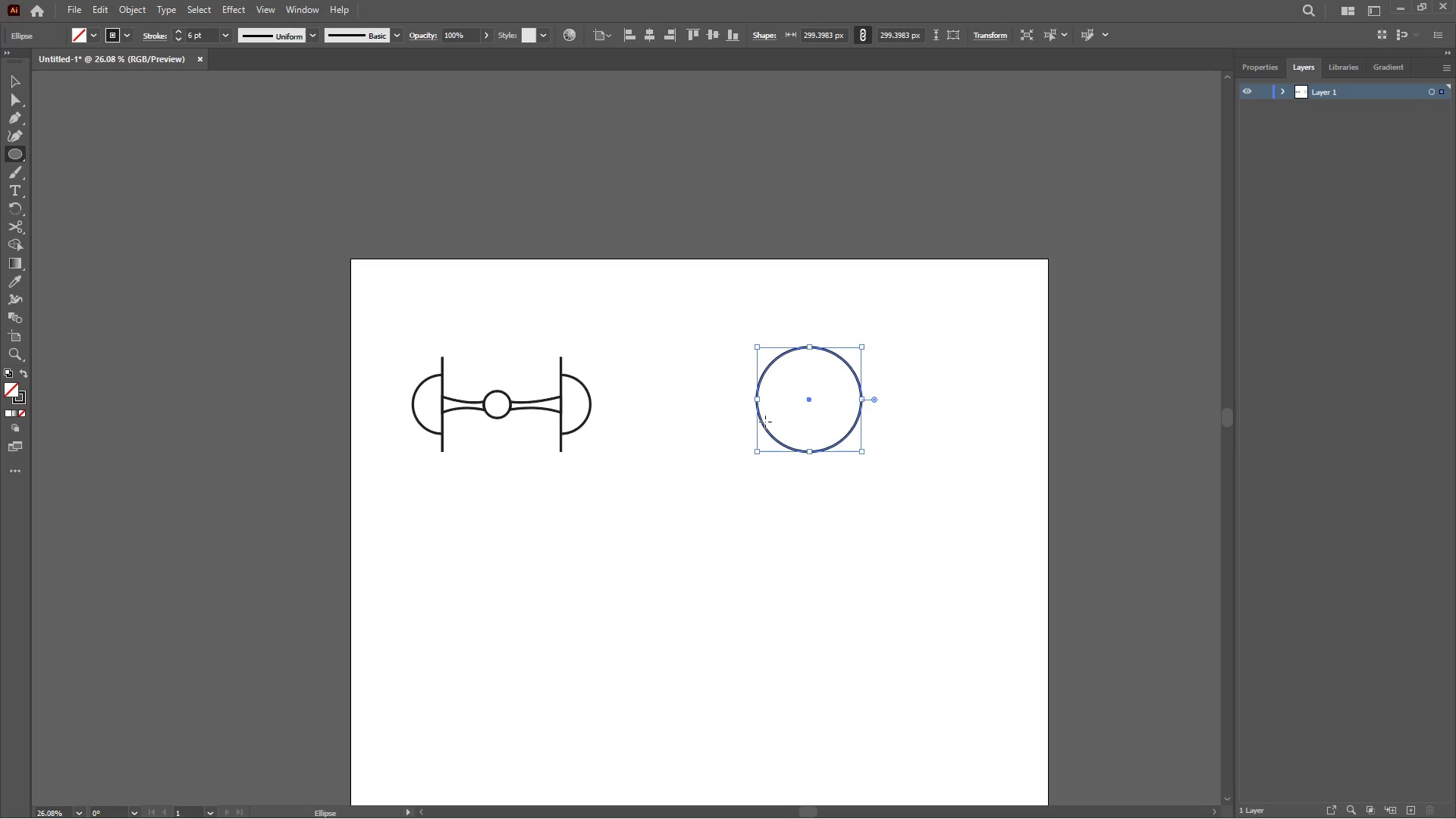 
key(Control+V)
 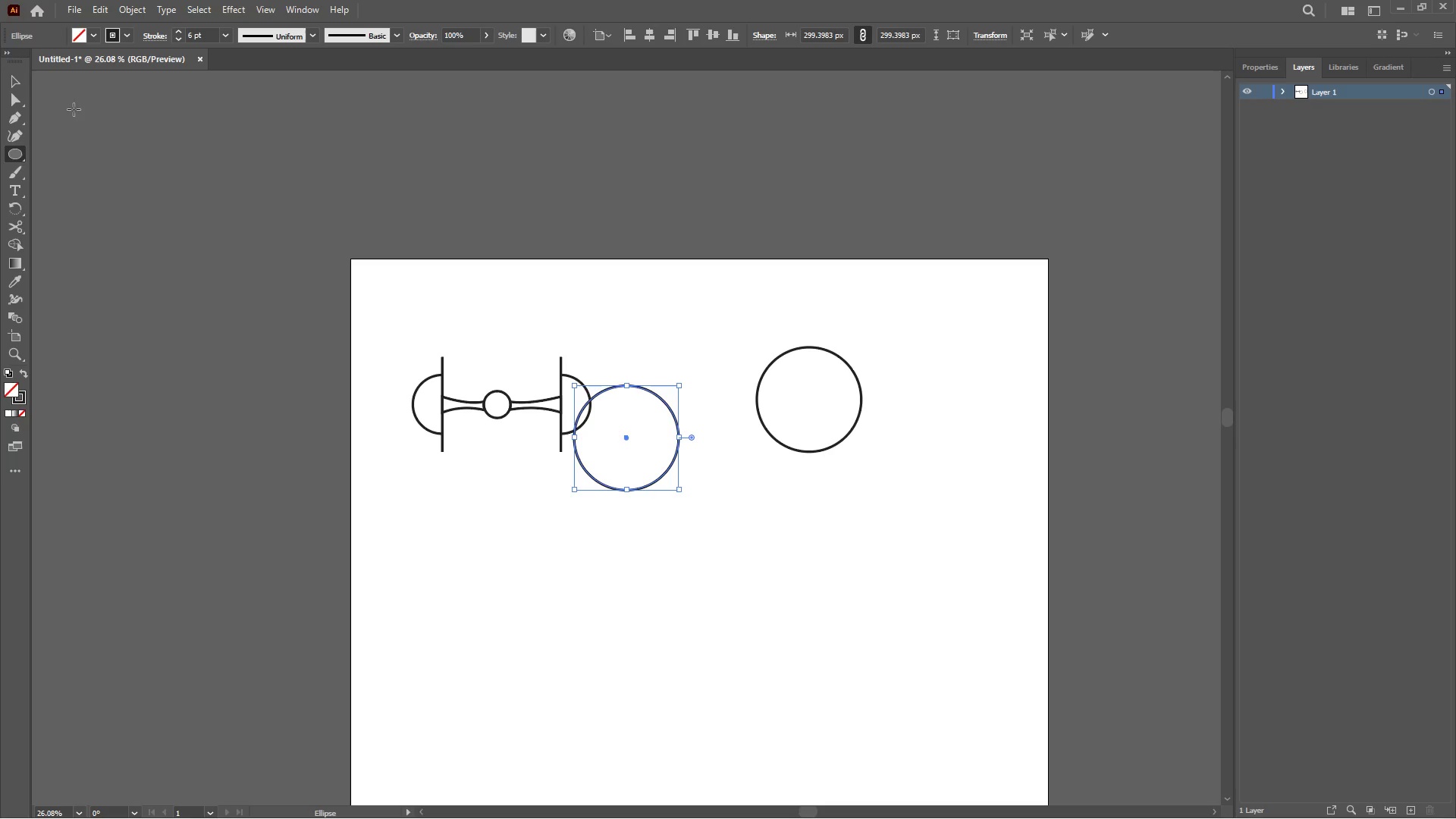 
left_click([4, 80])
 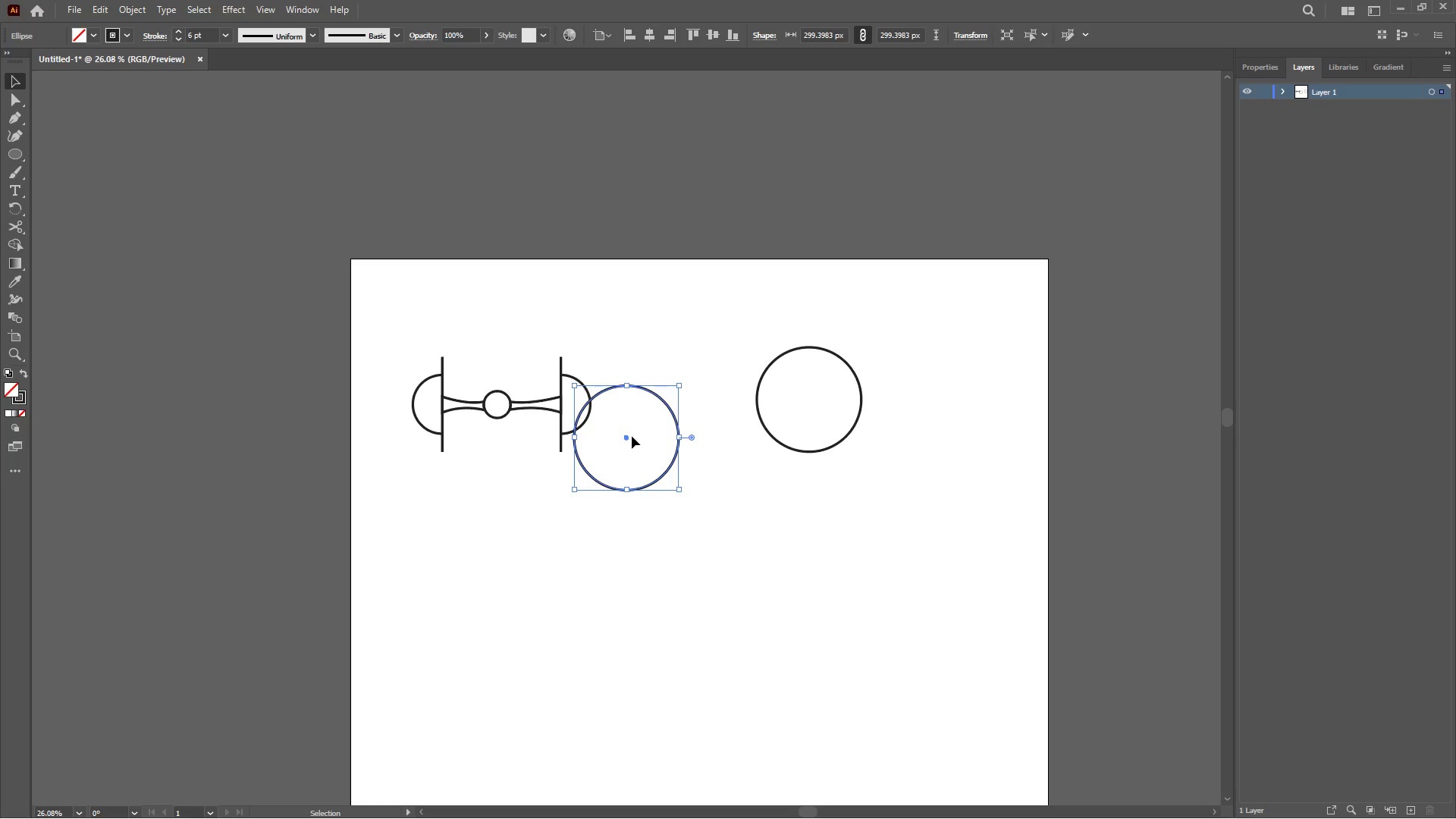 
left_click_drag(start_coordinate=[624, 438], to_coordinate=[880, 394])
 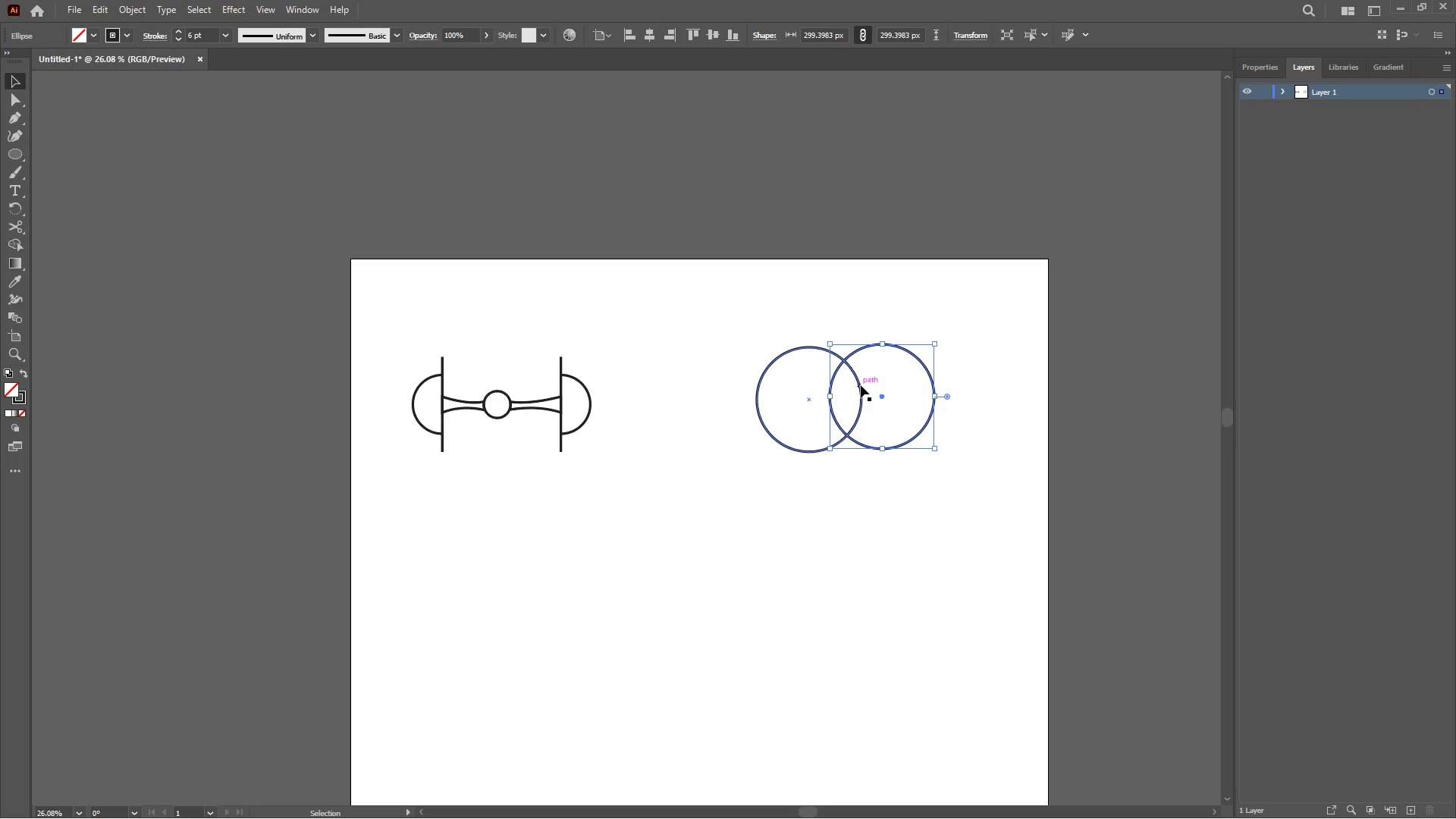 
wait(5.19)
 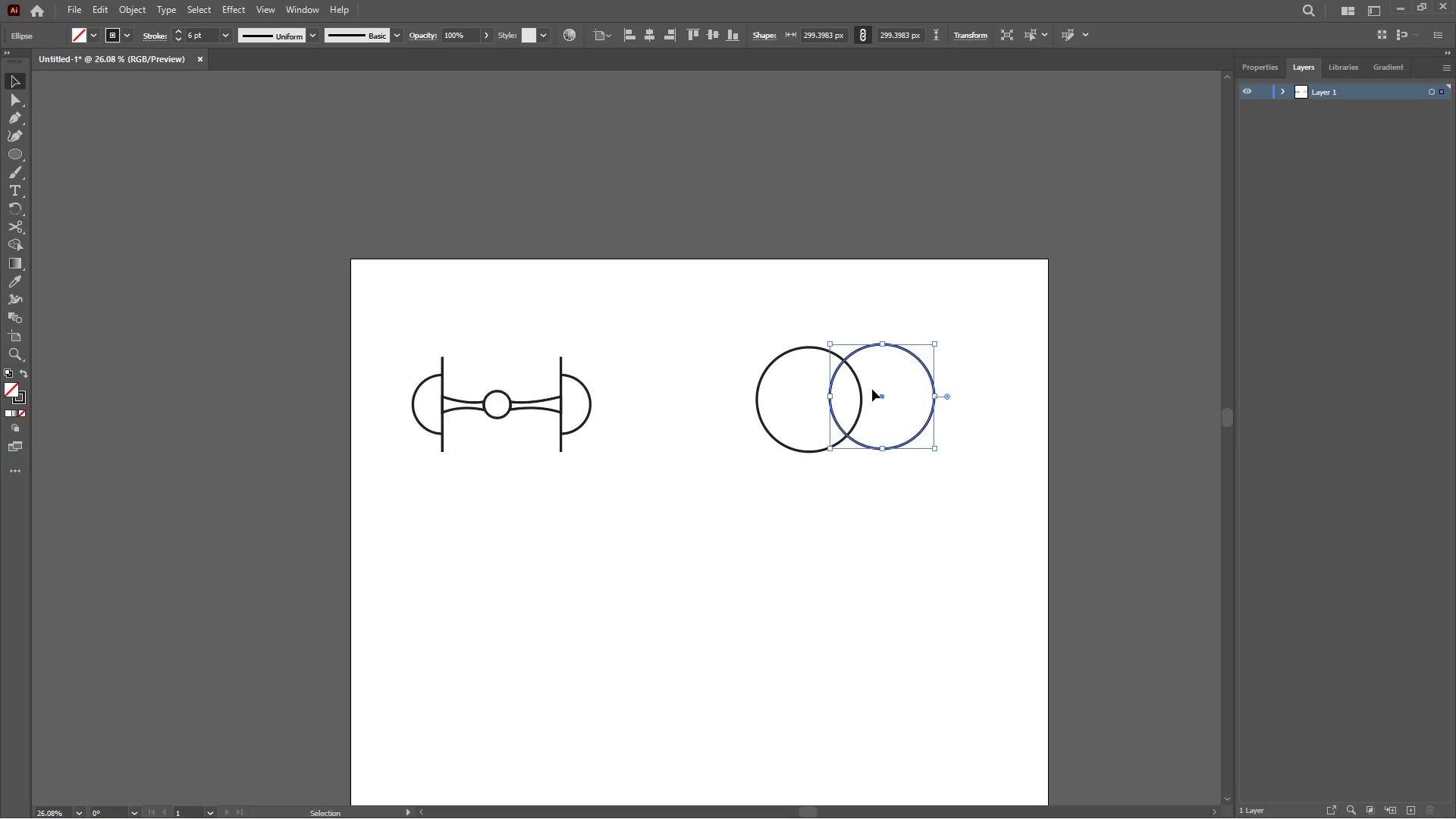 
left_click([1095, 811])